 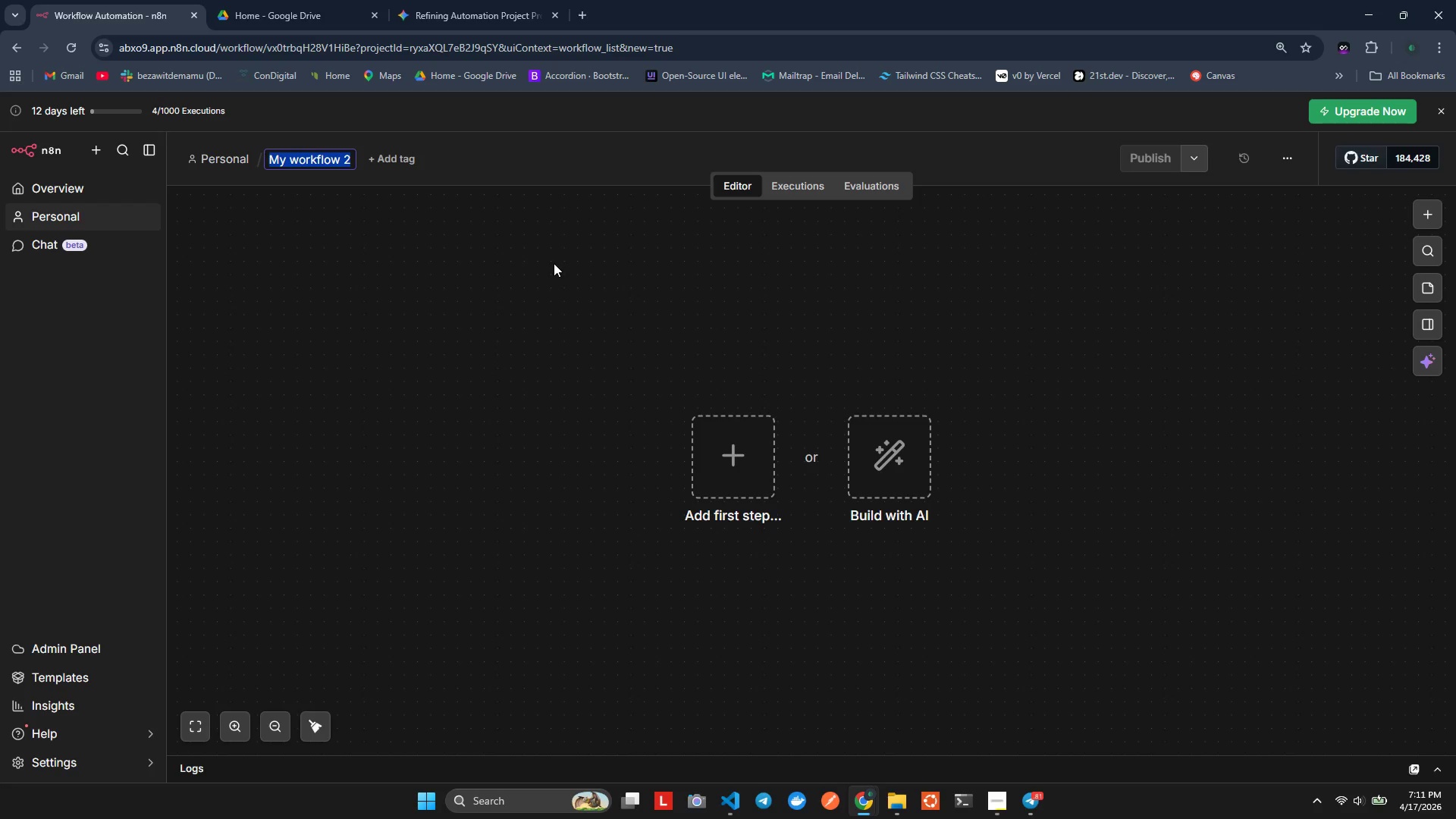 
type(Heir)
 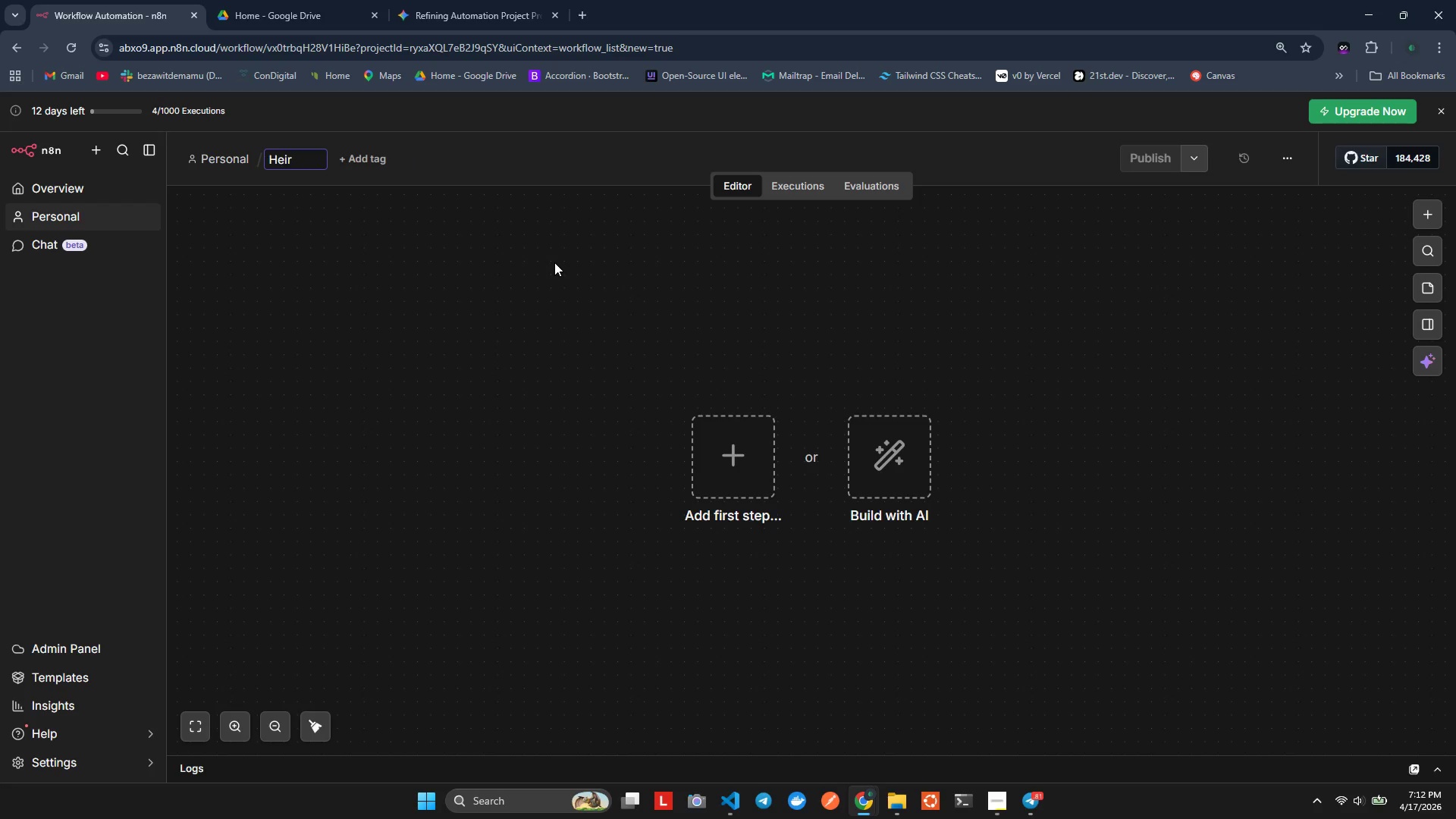 
wait(6.77)
 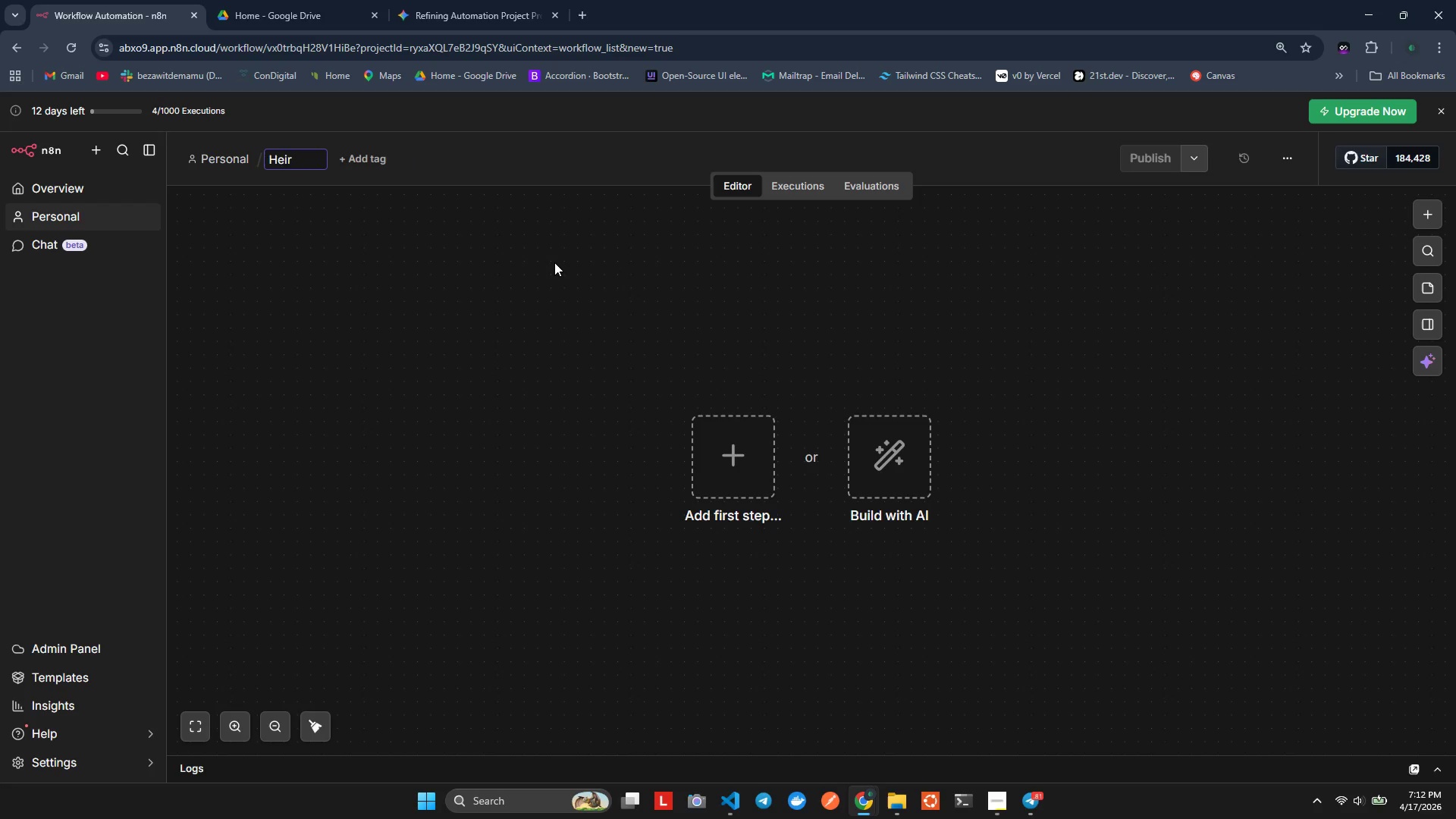 
type(loom & Hde - Wholsale INteli)
key(Backspace)
key(Backspace)
key(Backspace)
key(Backspace)
key(Backspace)
type(ntelligence Orchestr)
 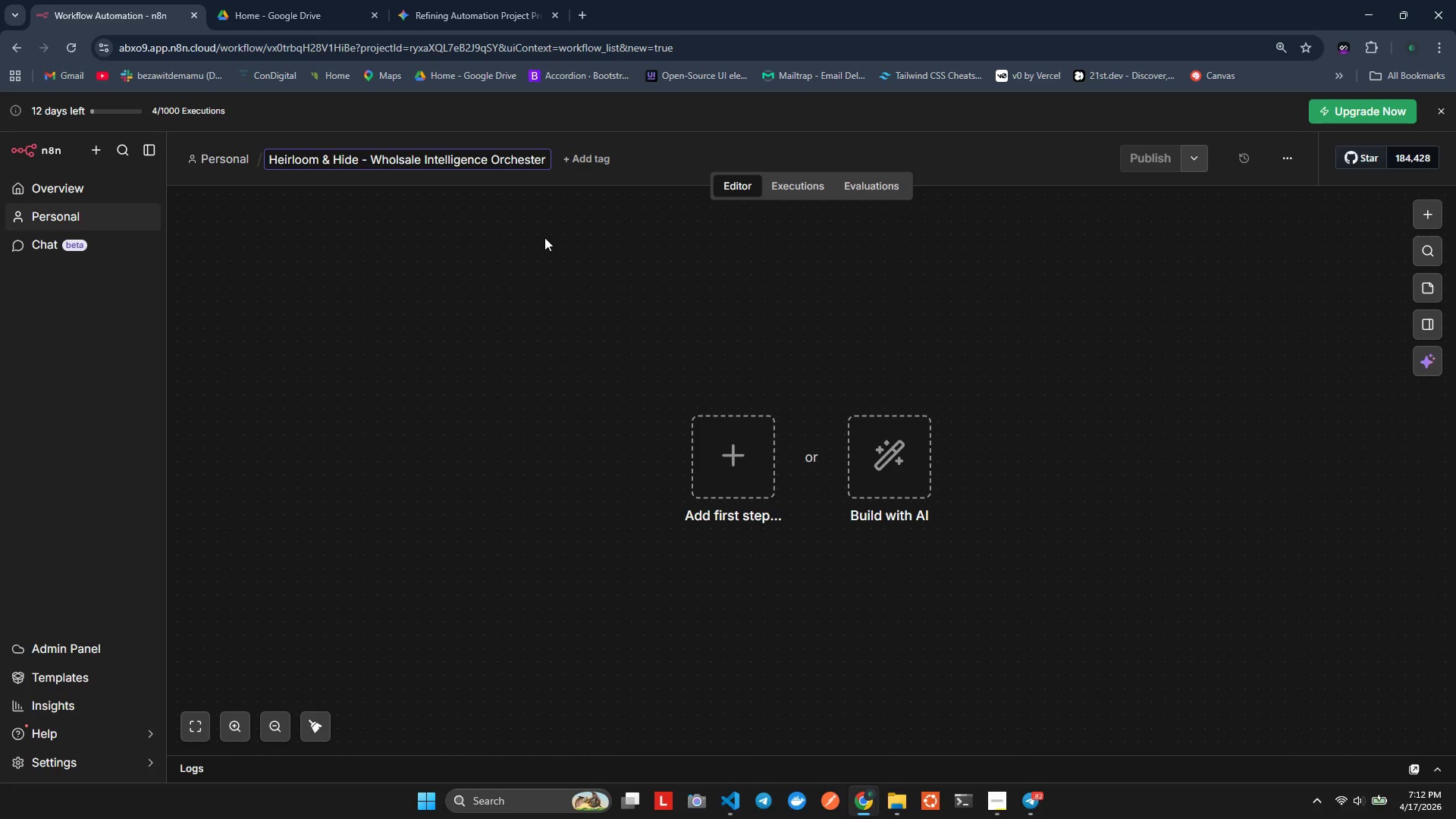 
 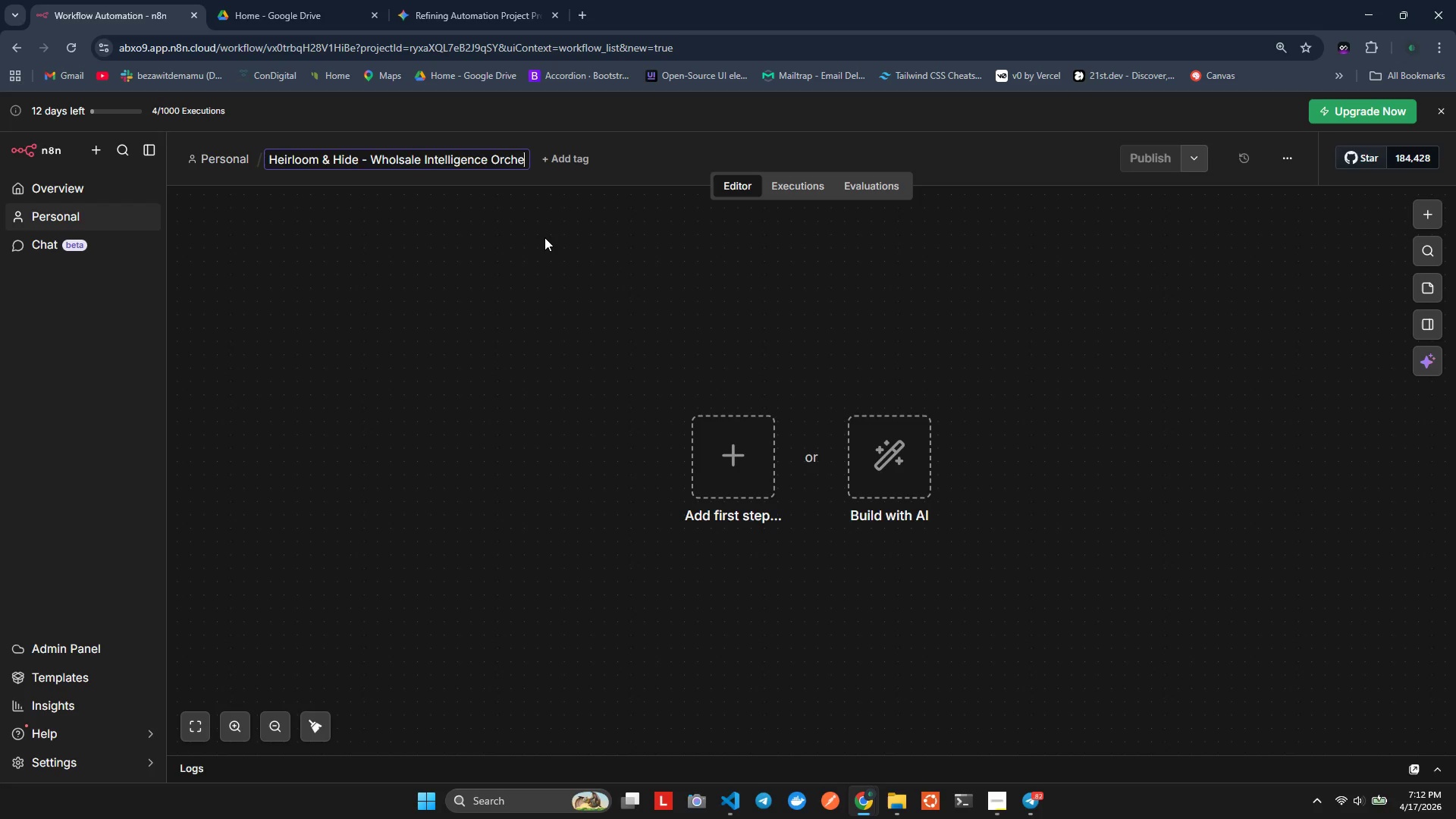 
hold_key(key=E, duration=0.34)
 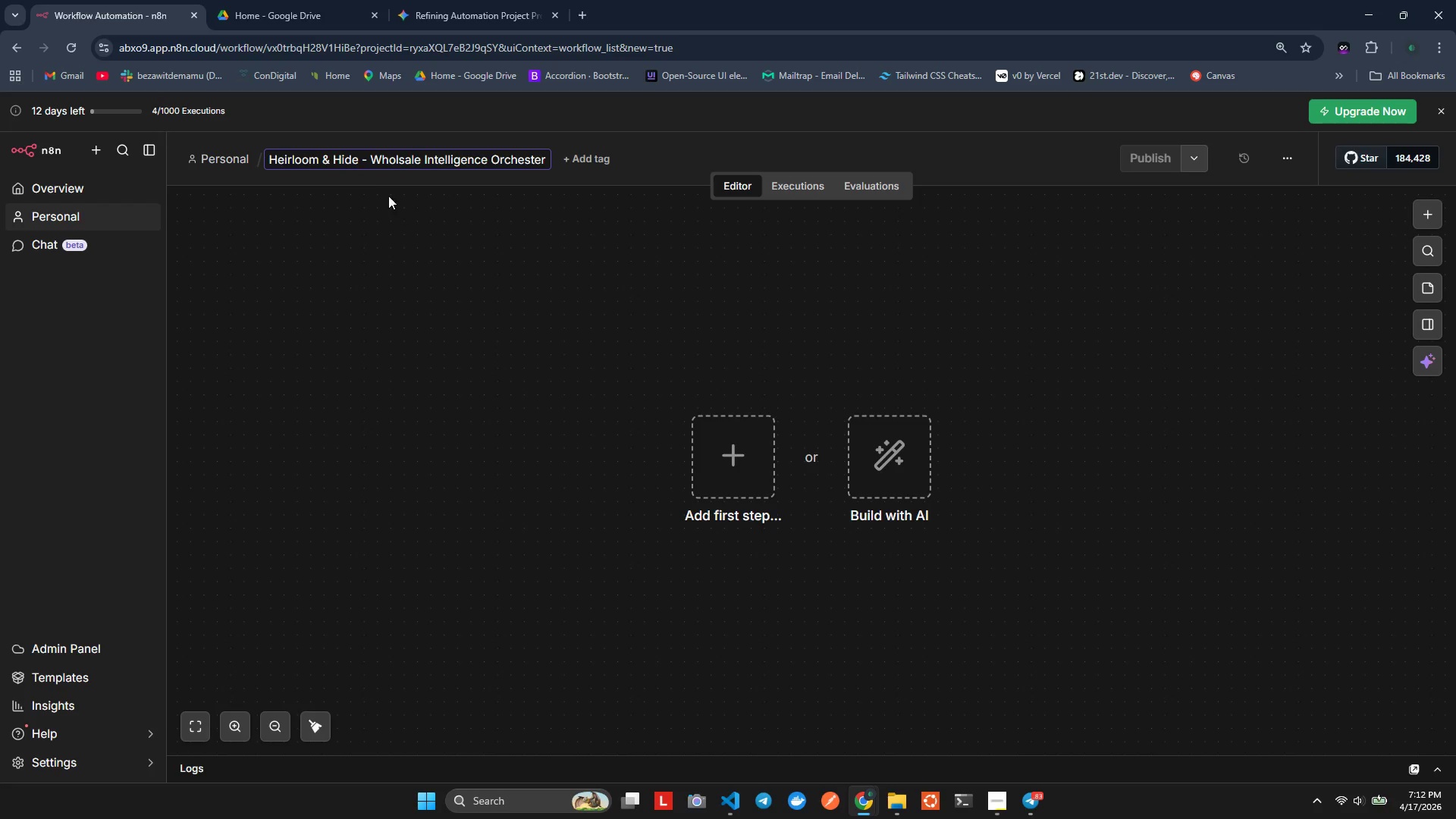 
wait(6.41)
 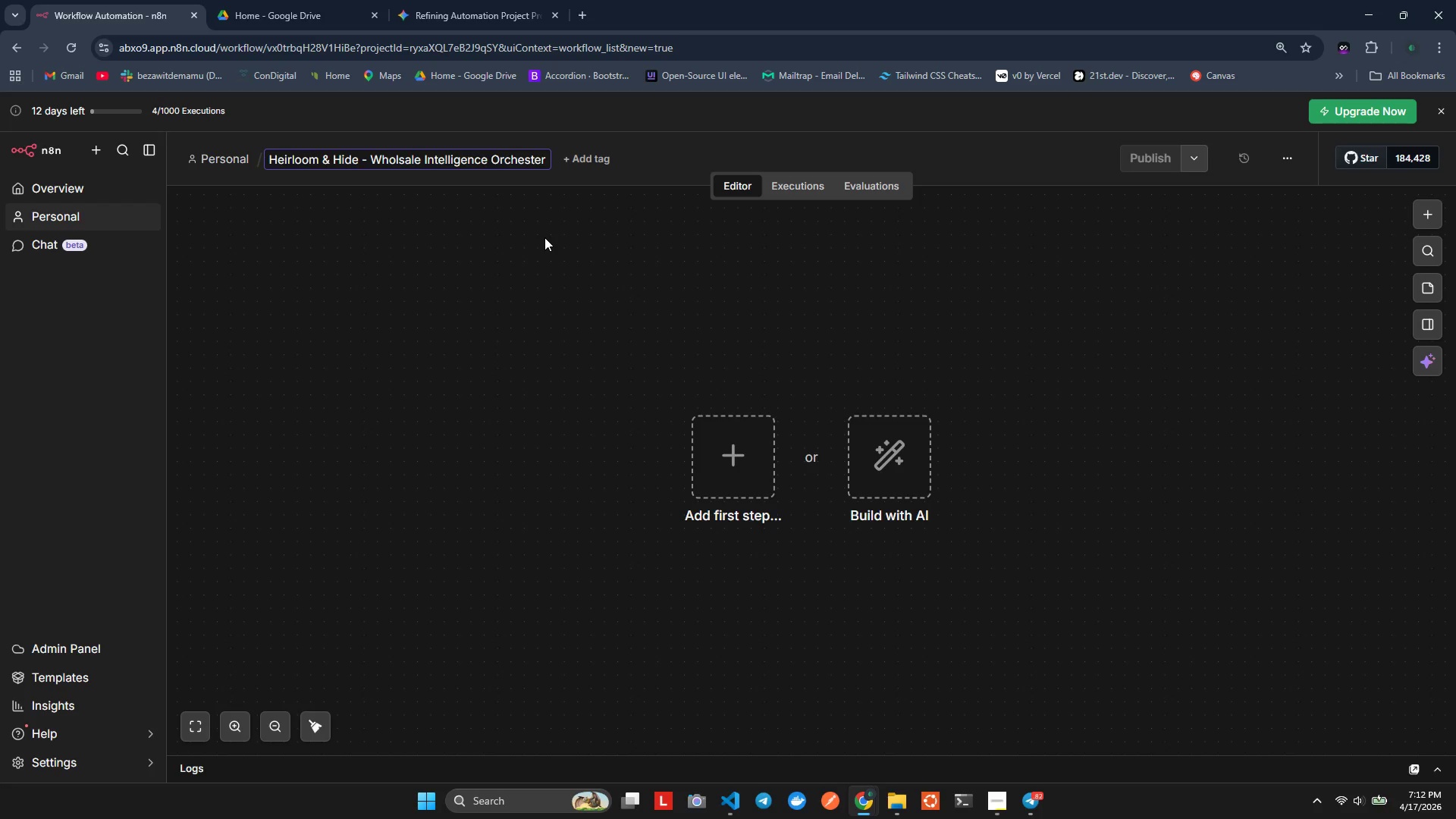 
left_click_drag(start_coordinate=[369, 158], to_coordinate=[259, 166])
 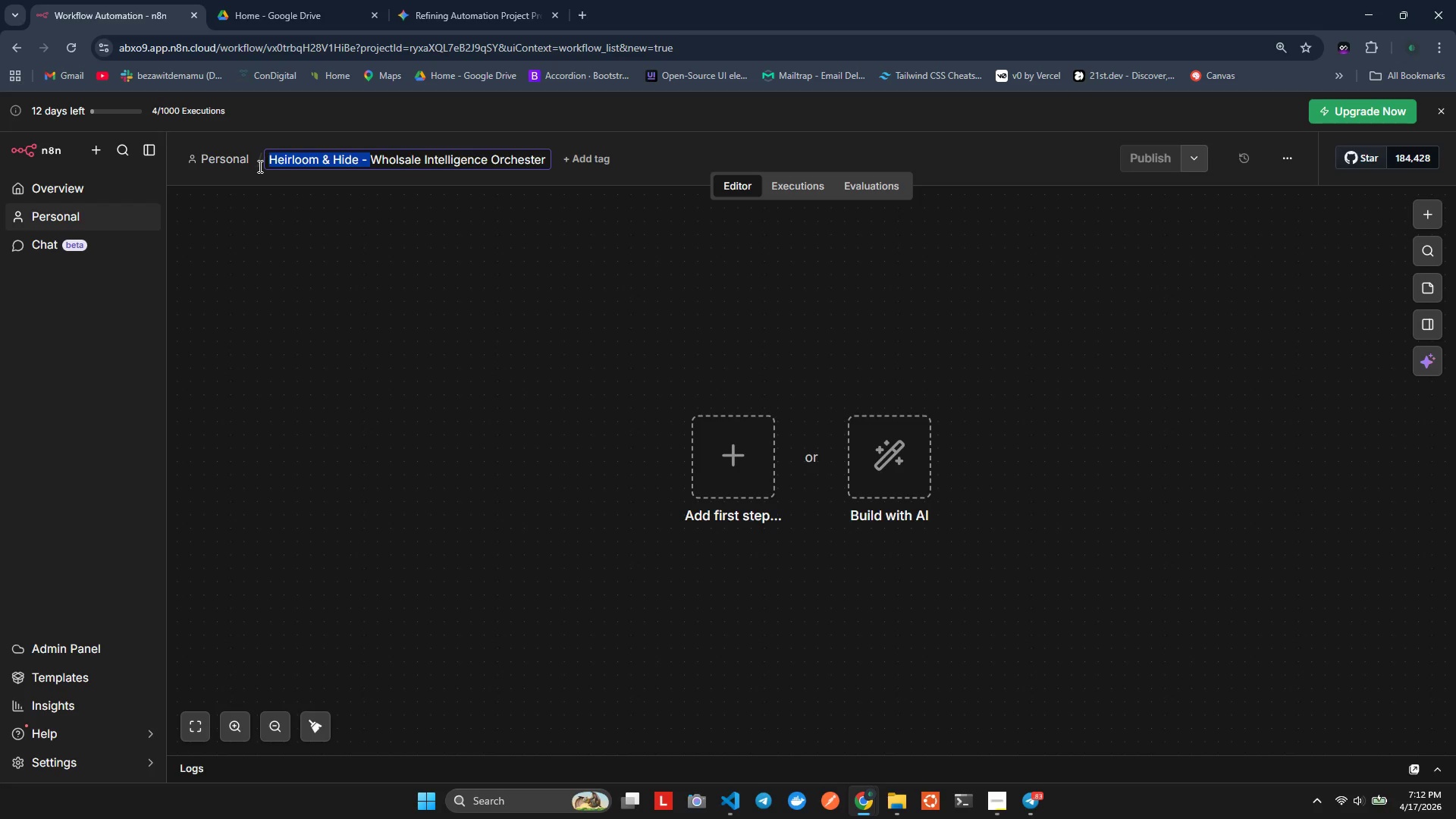 
key(Control+X)
 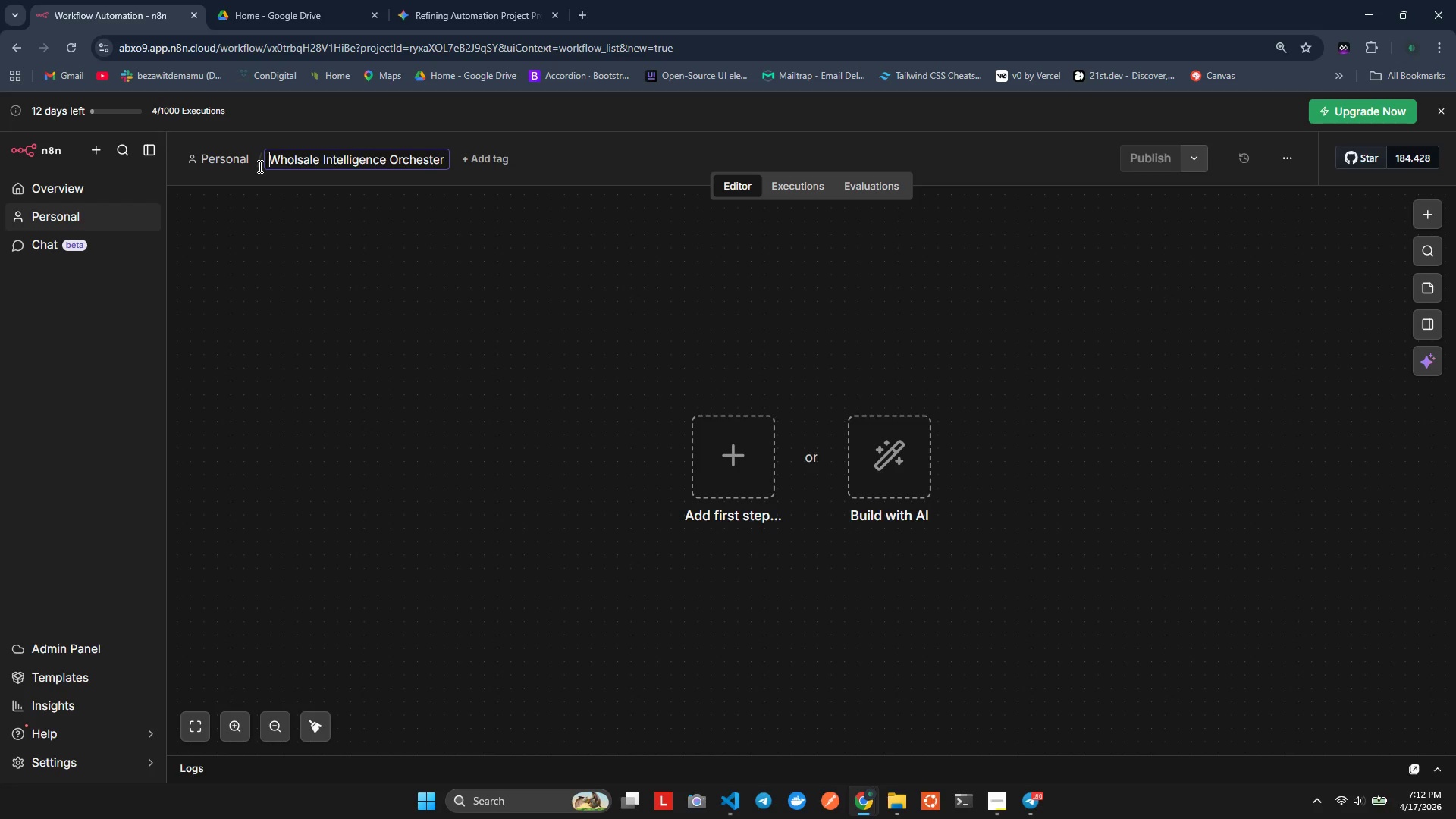 
key(Control+Z)
 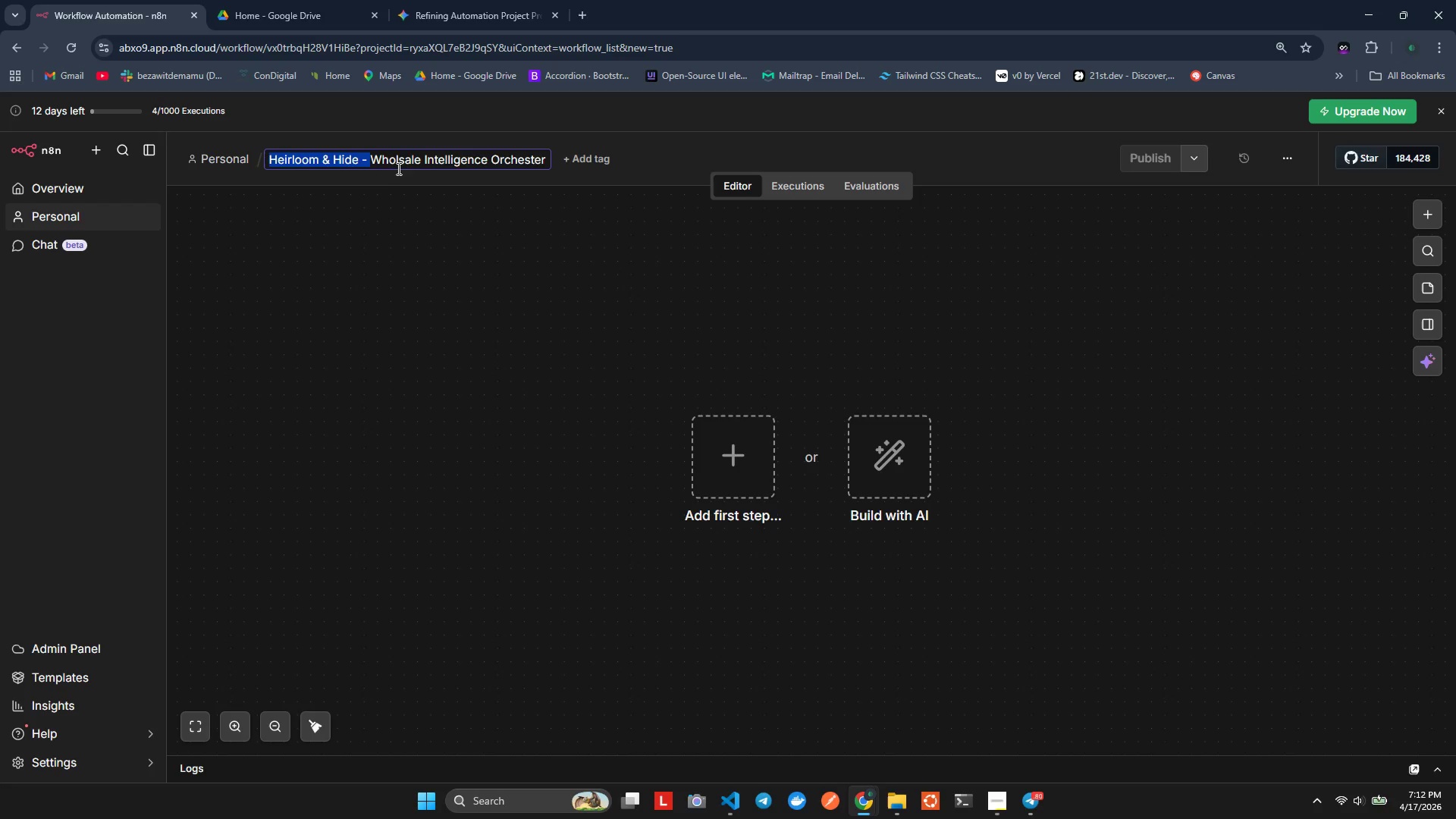 
left_click([404, 164])
 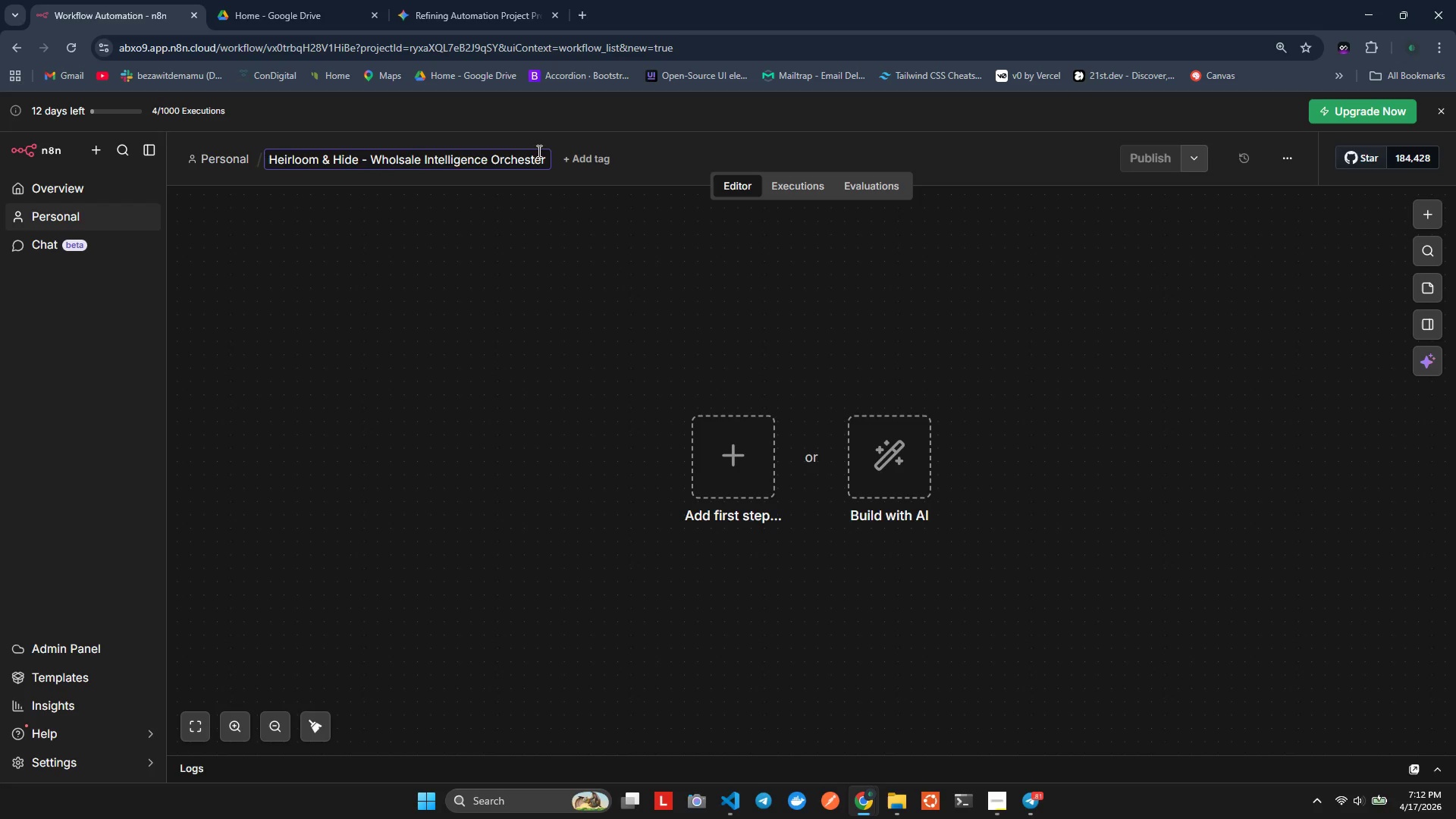 
left_click([545, 156])
 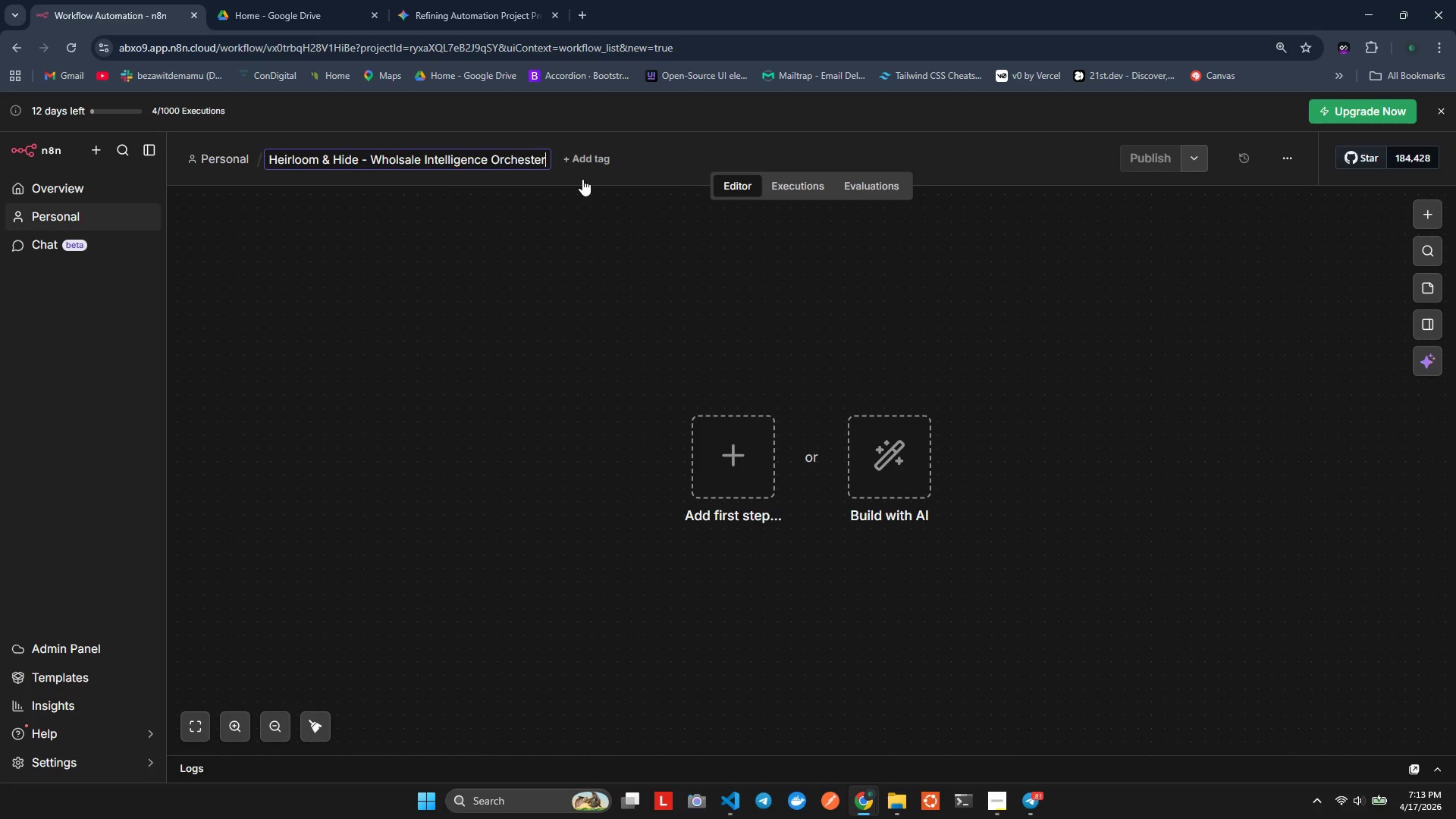 
left_click([435, 253])
 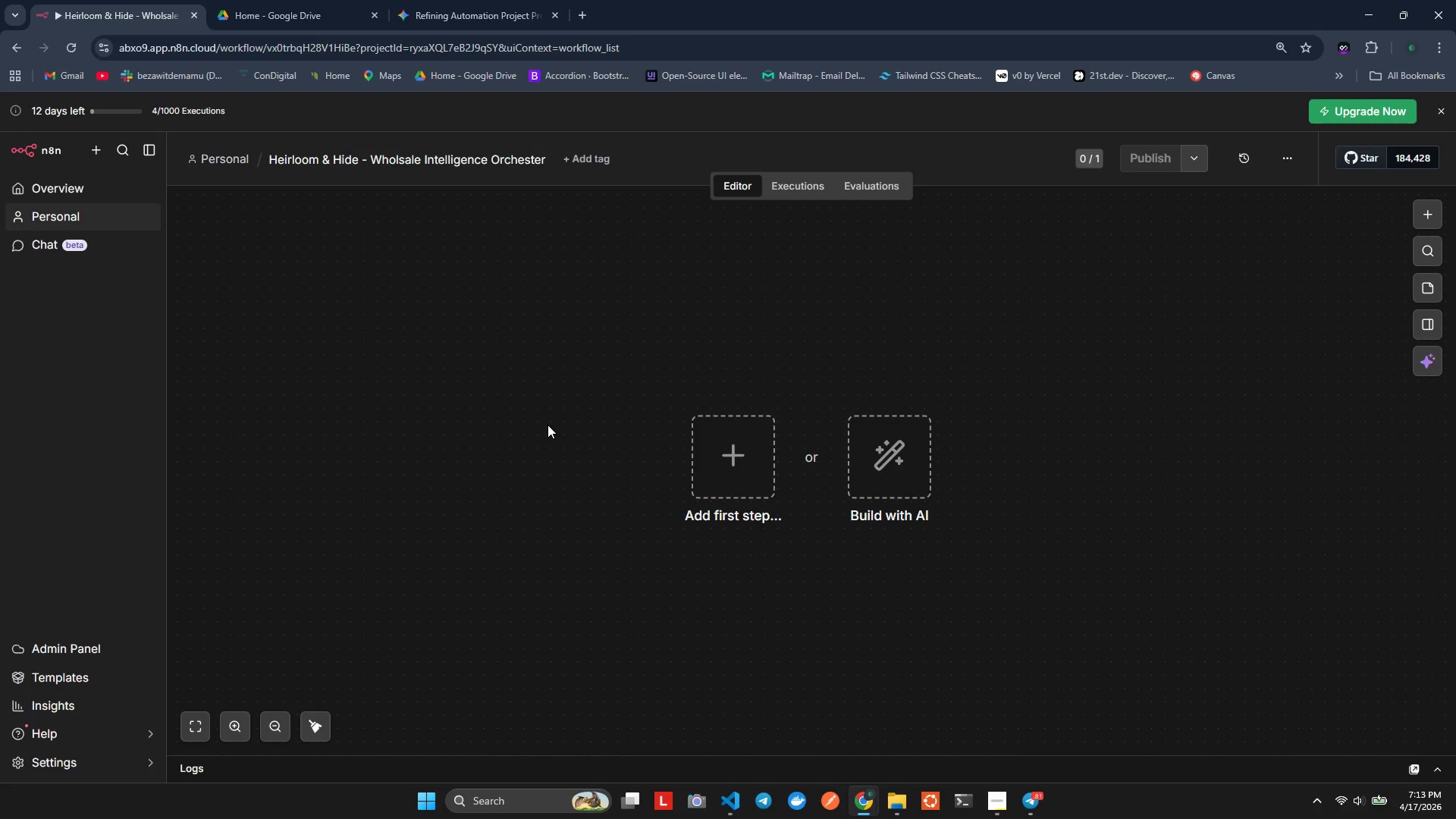 
wait(8.7)
 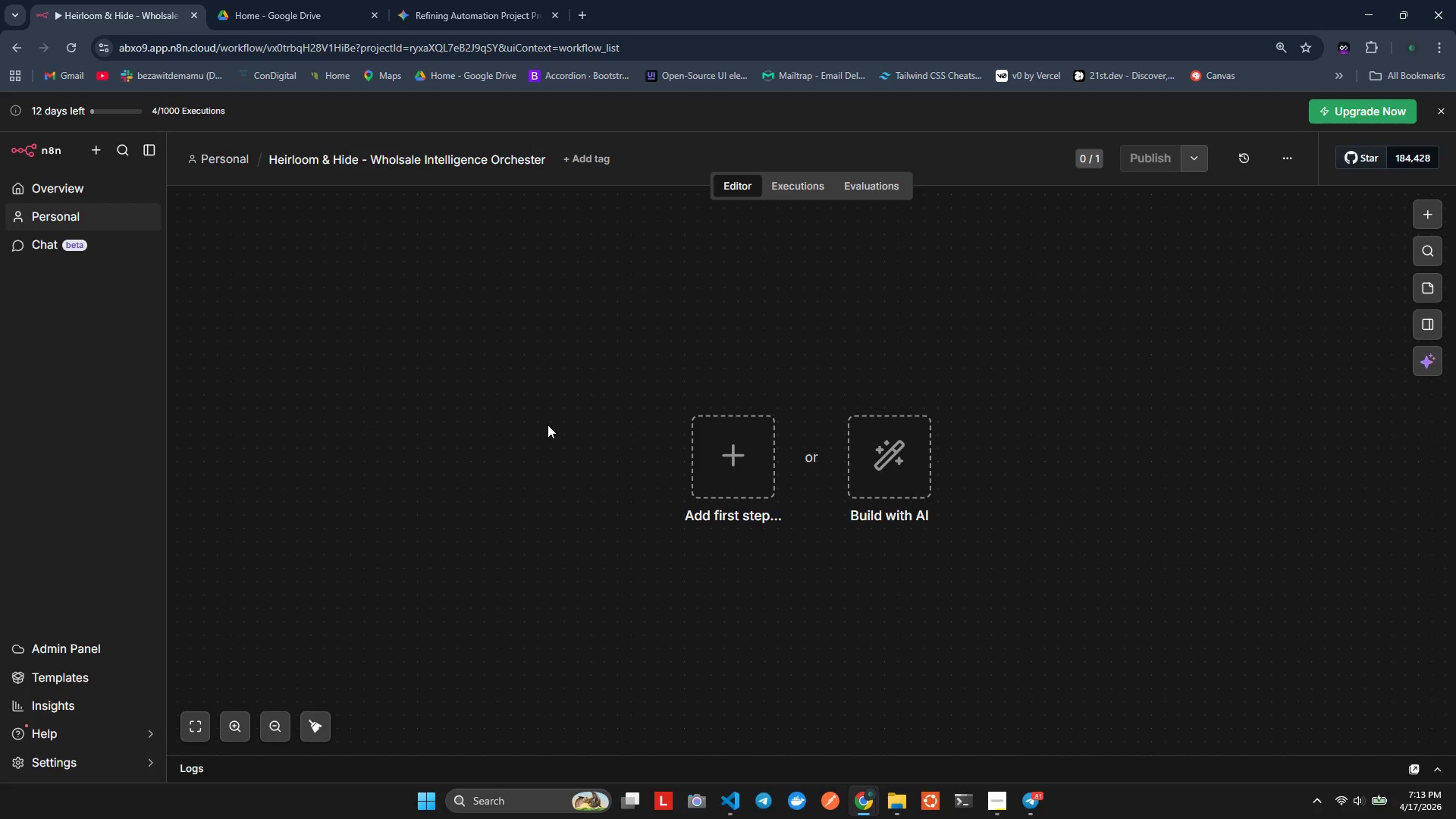 
double_click([399, 158])
 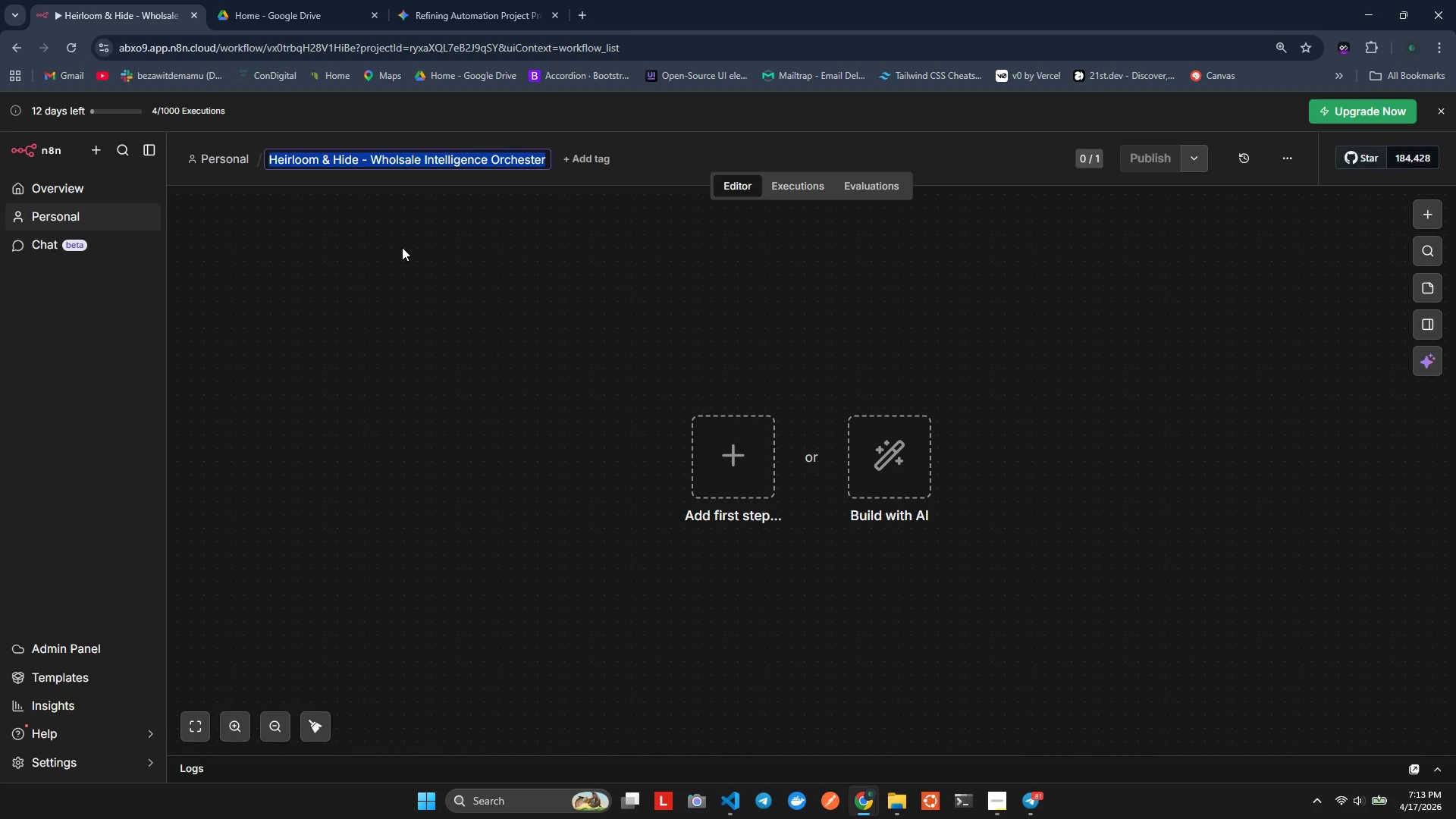 
key(ArrowRight)
 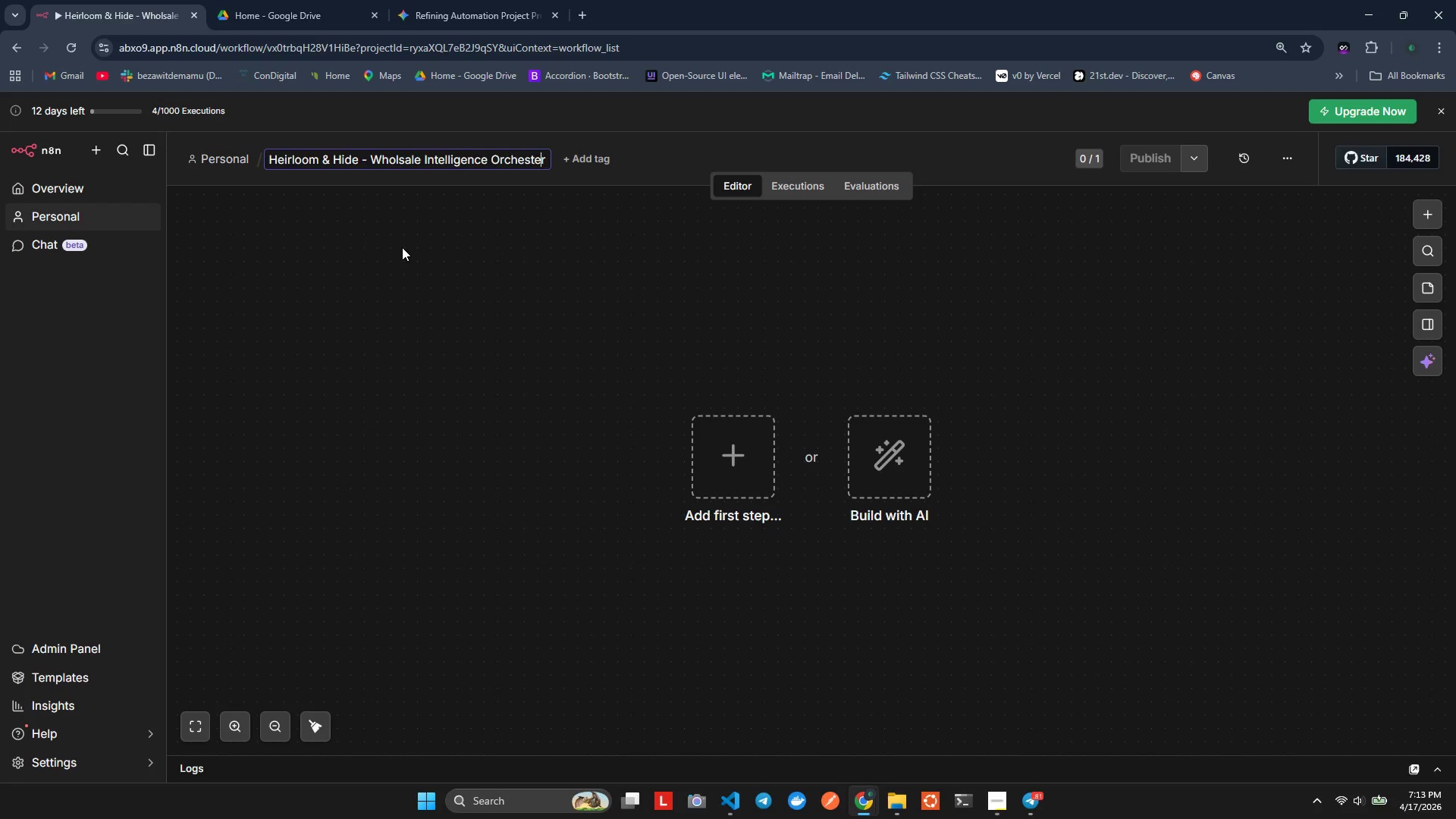 
hold_key(key=ArrowLeft, duration=1.31)
 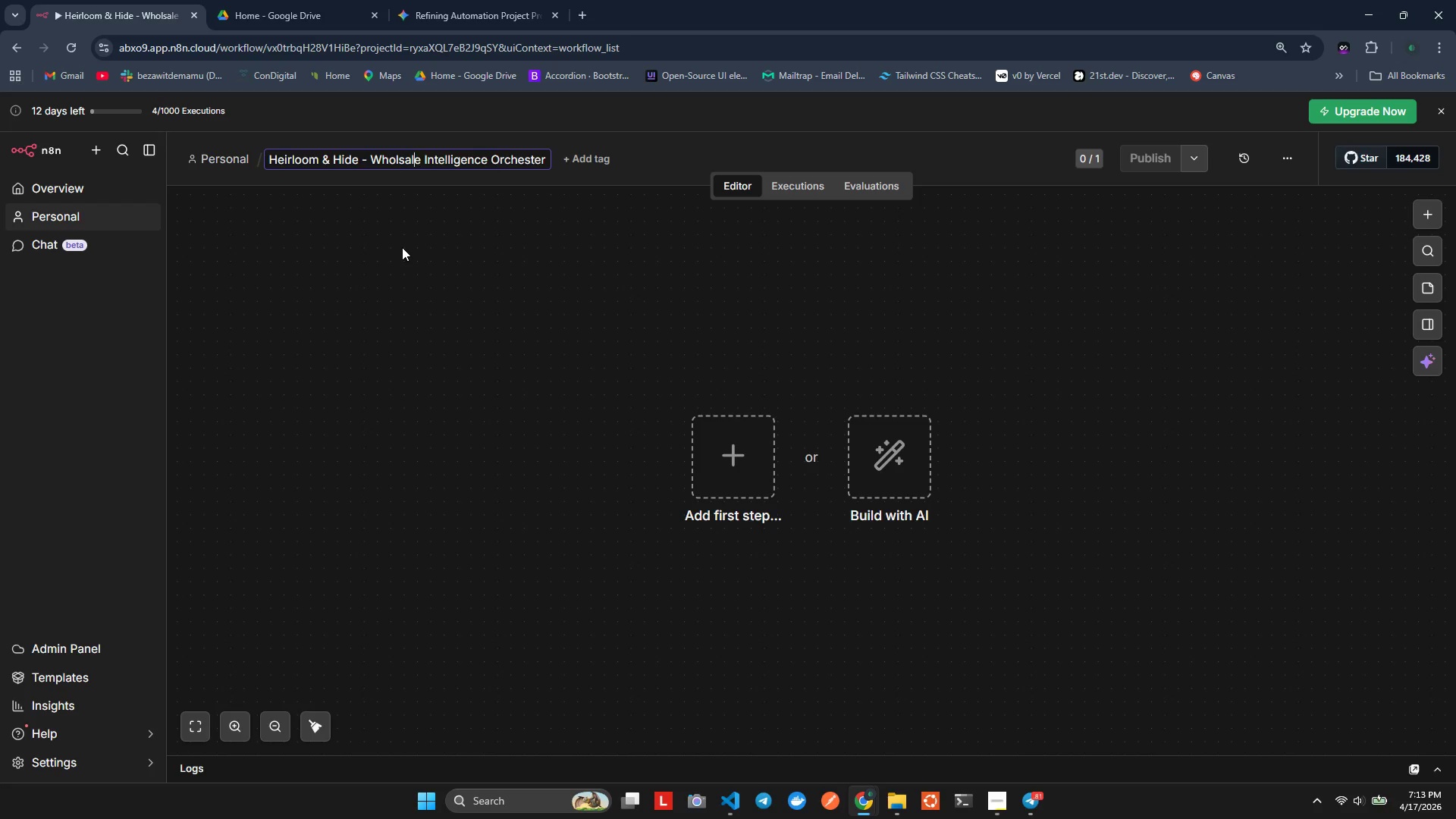 
key(ArrowLeft)
 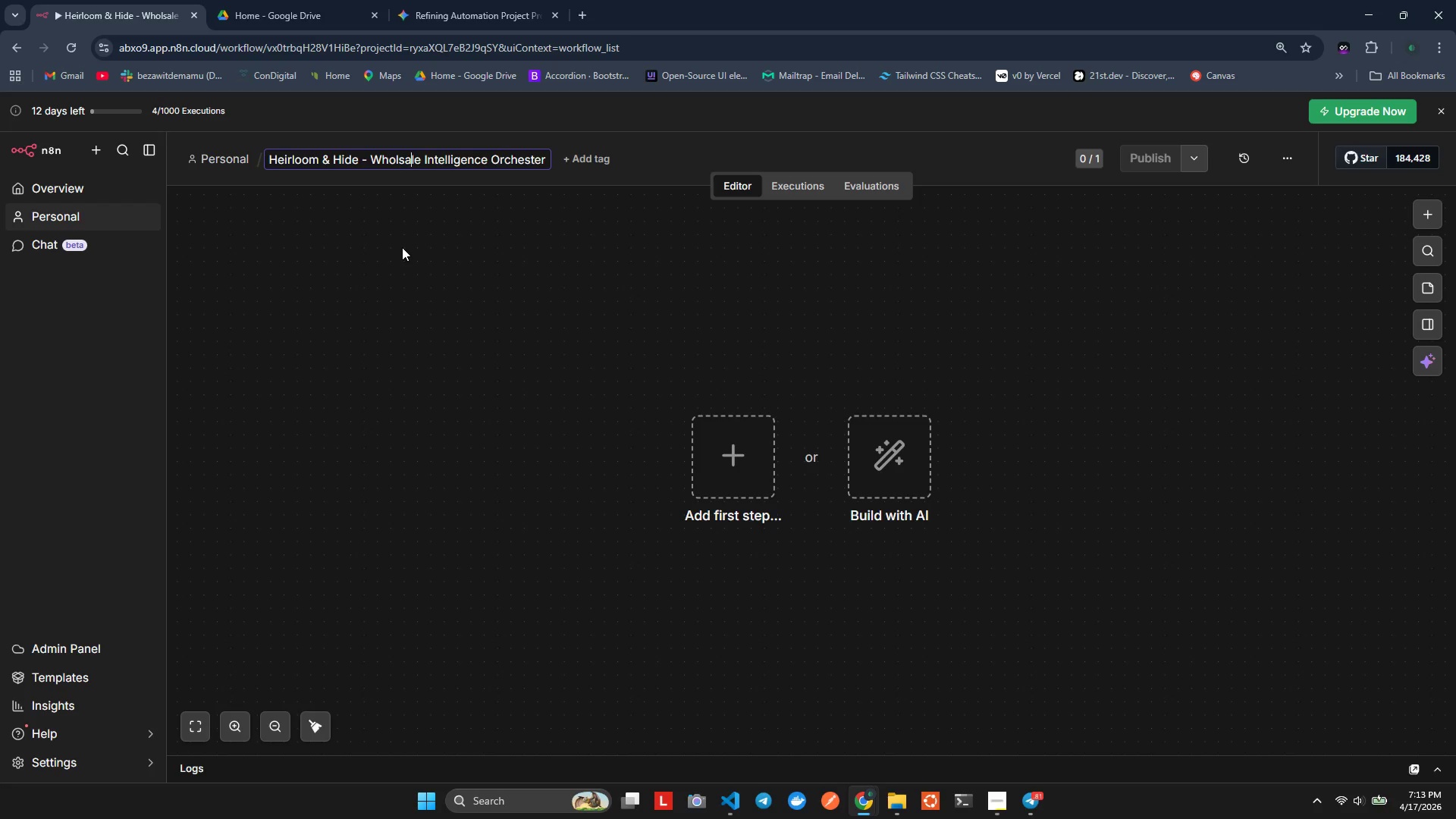 
key(ArrowLeft)
 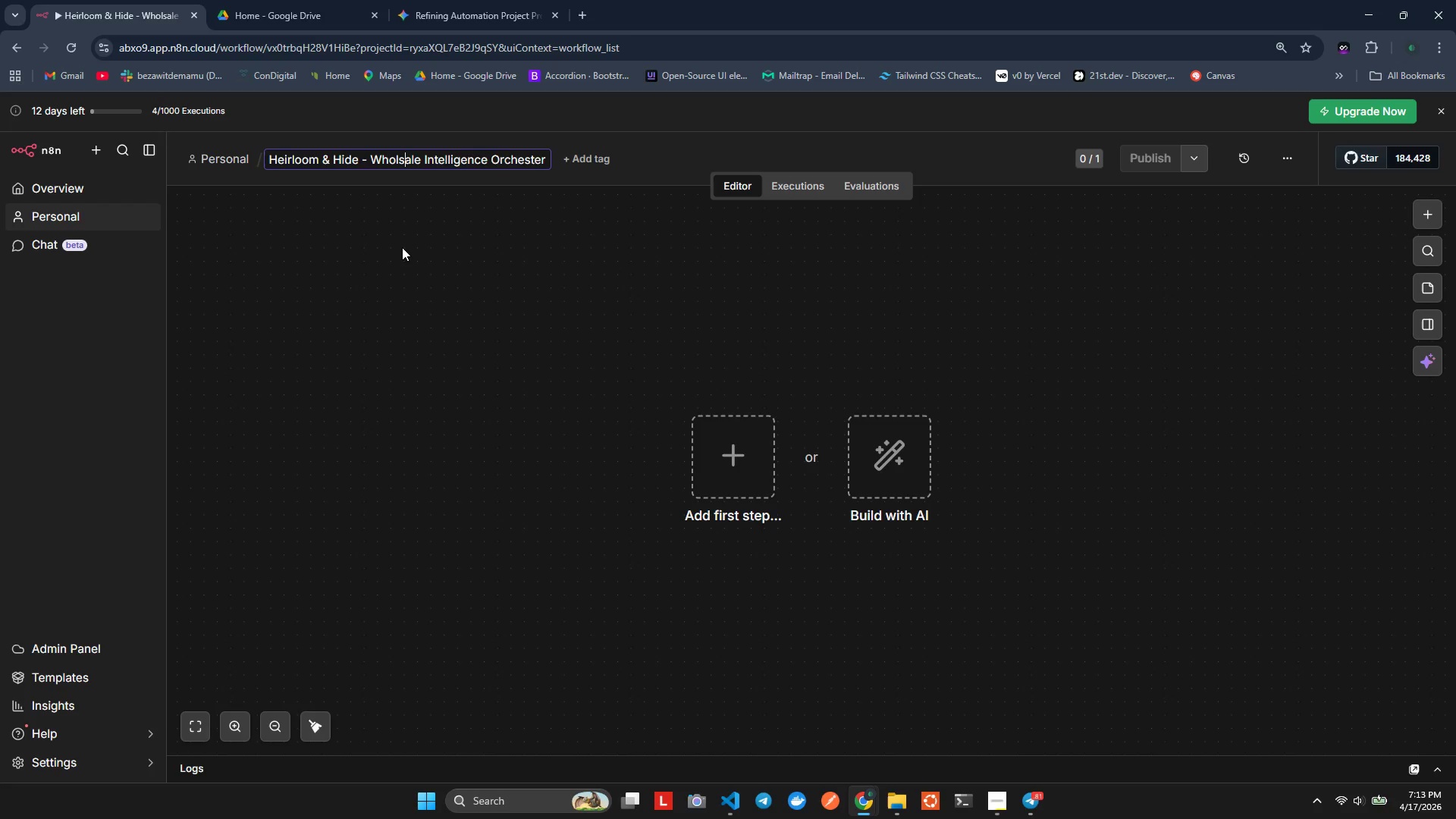 
key(ArrowLeft)
 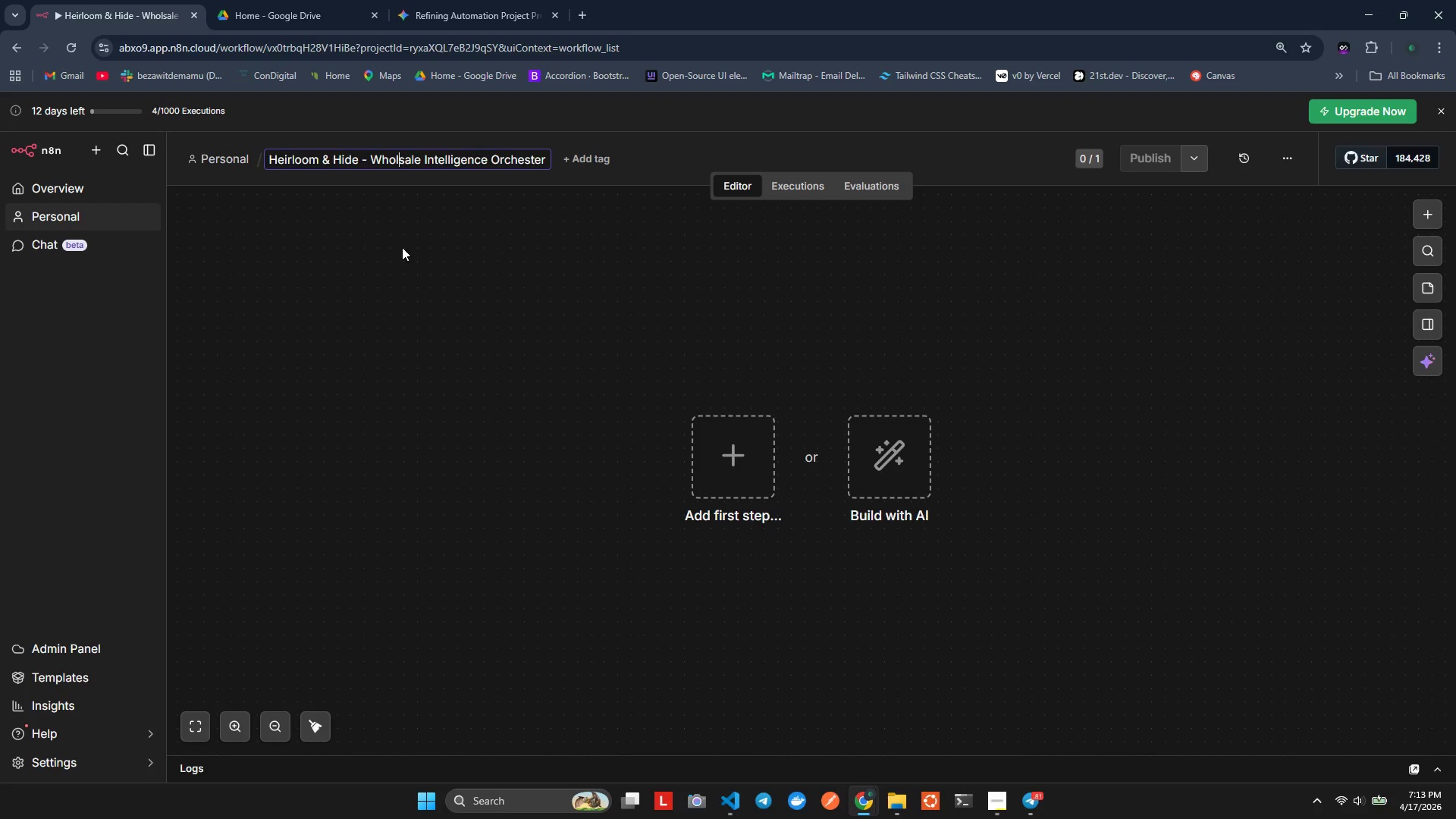 
key(R)
 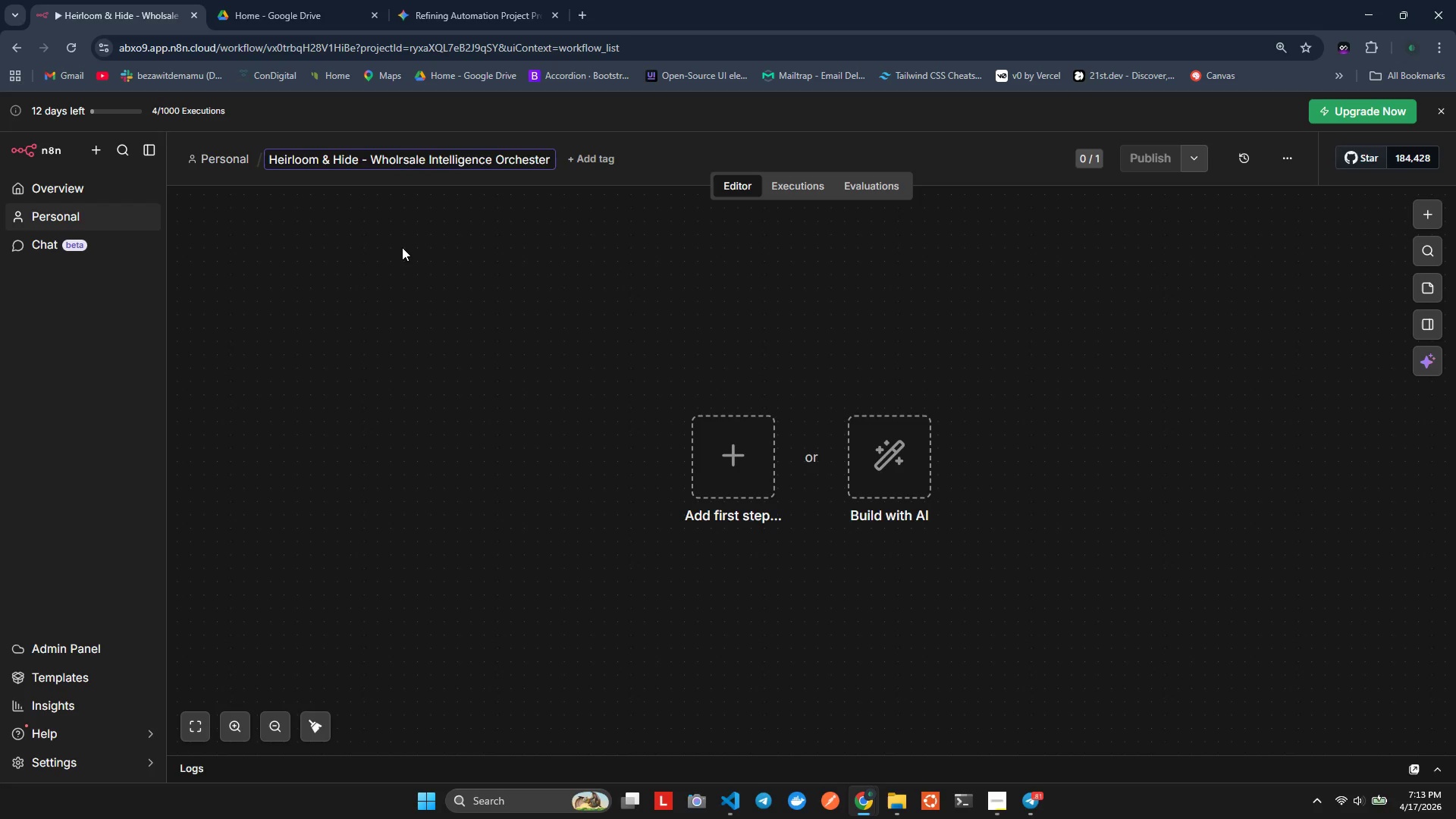 
key(Backspace)
 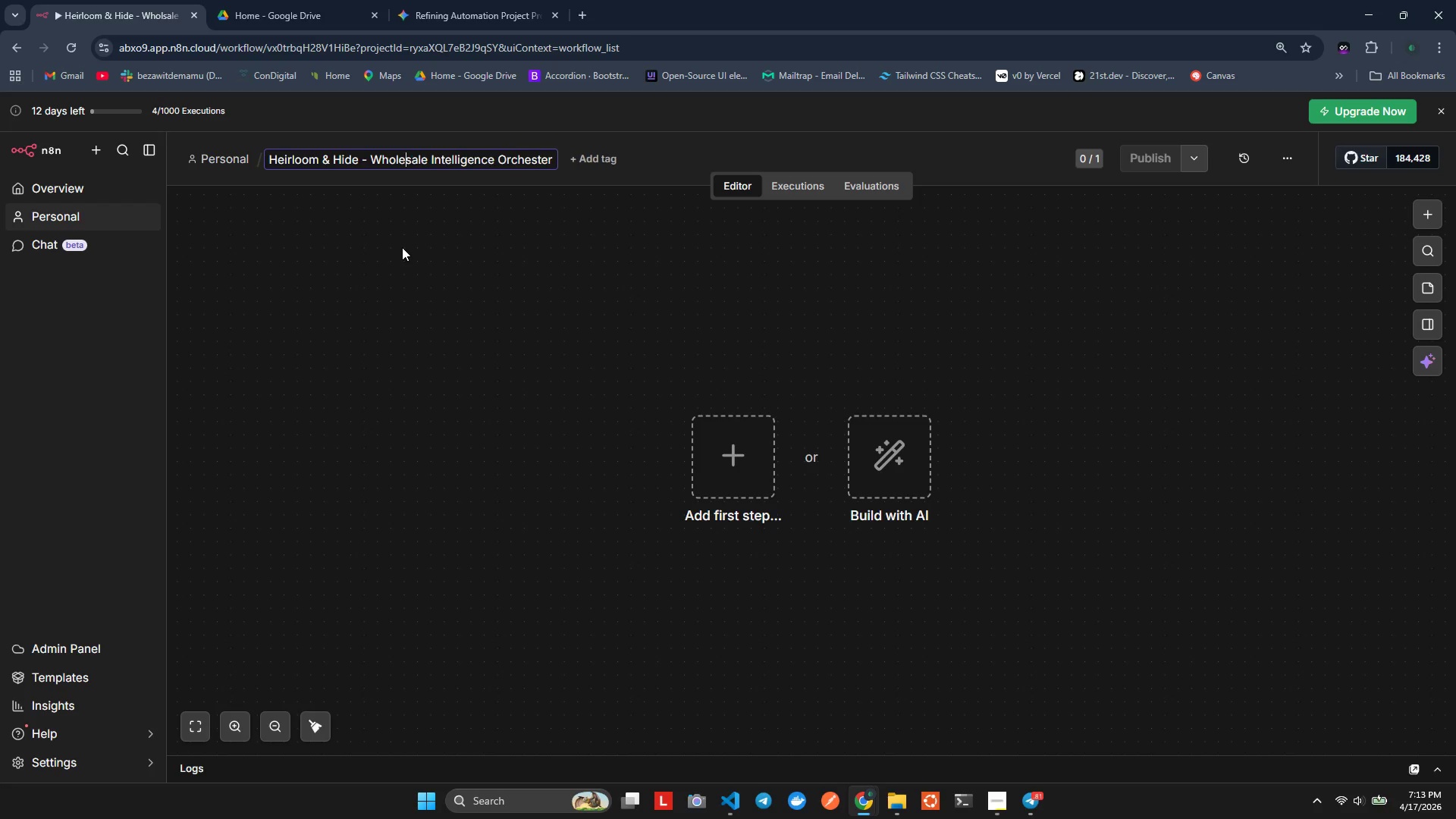 
key(E)
 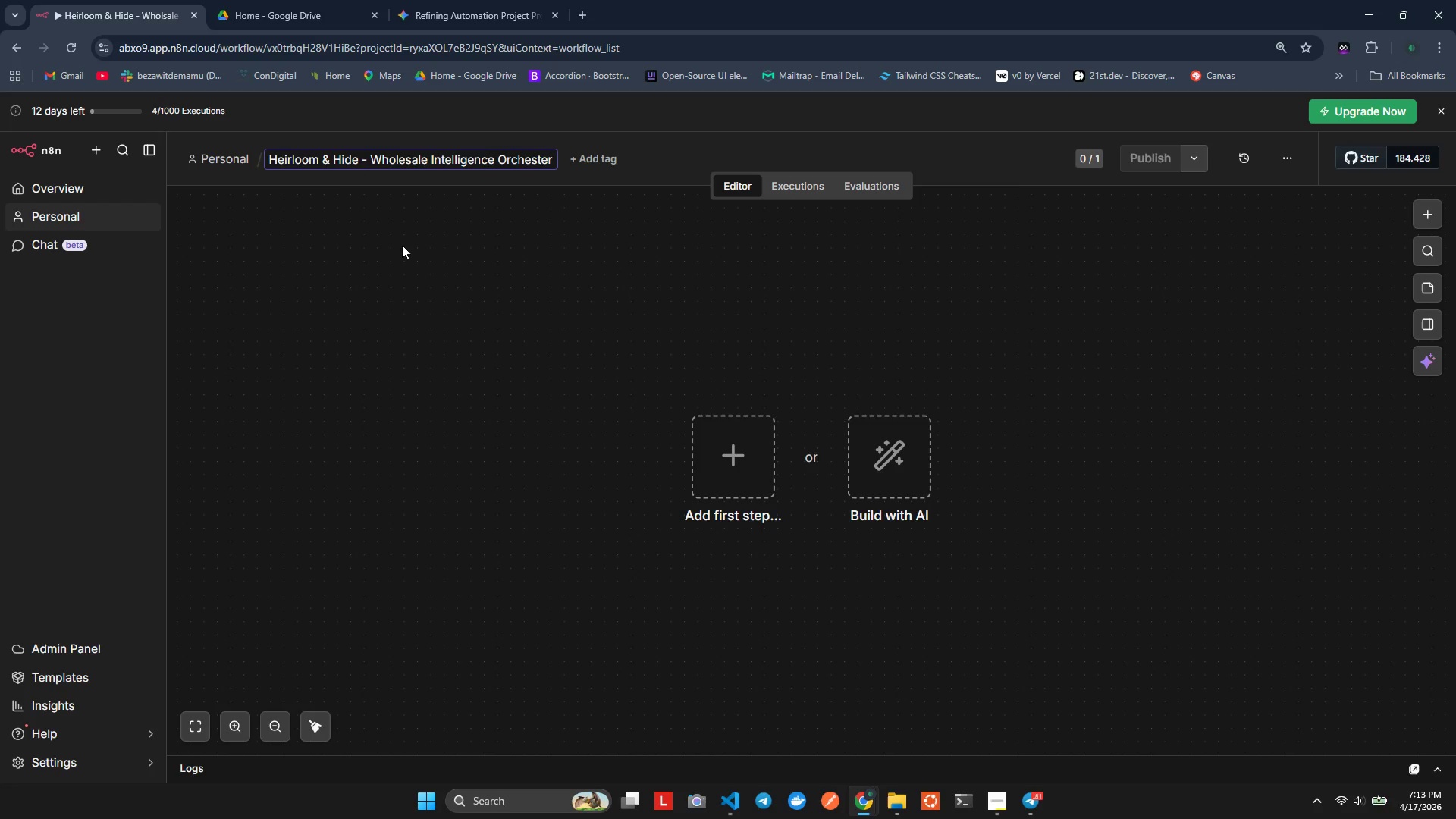 
left_click([402, 245])
 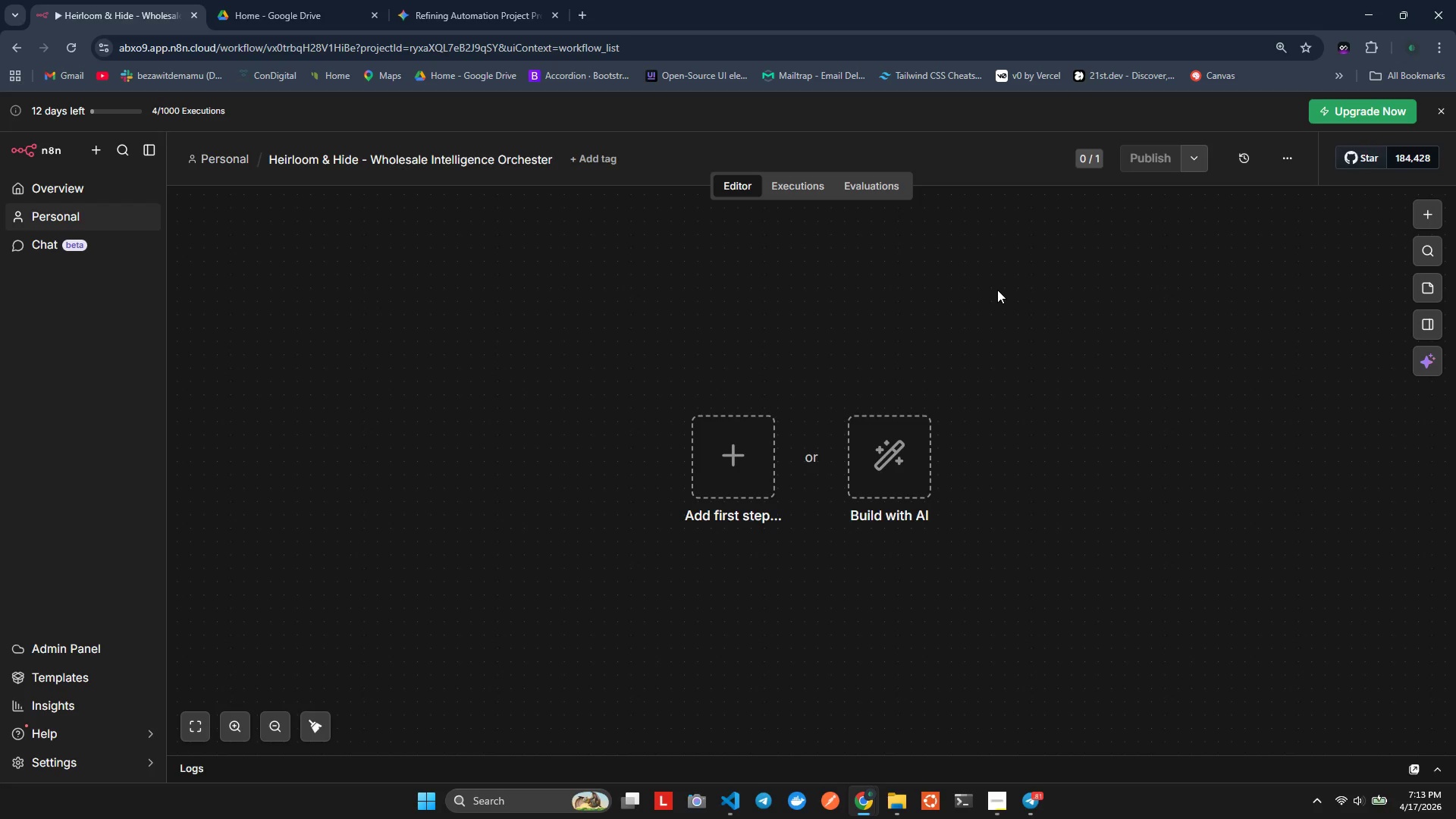 
wait(15.17)
 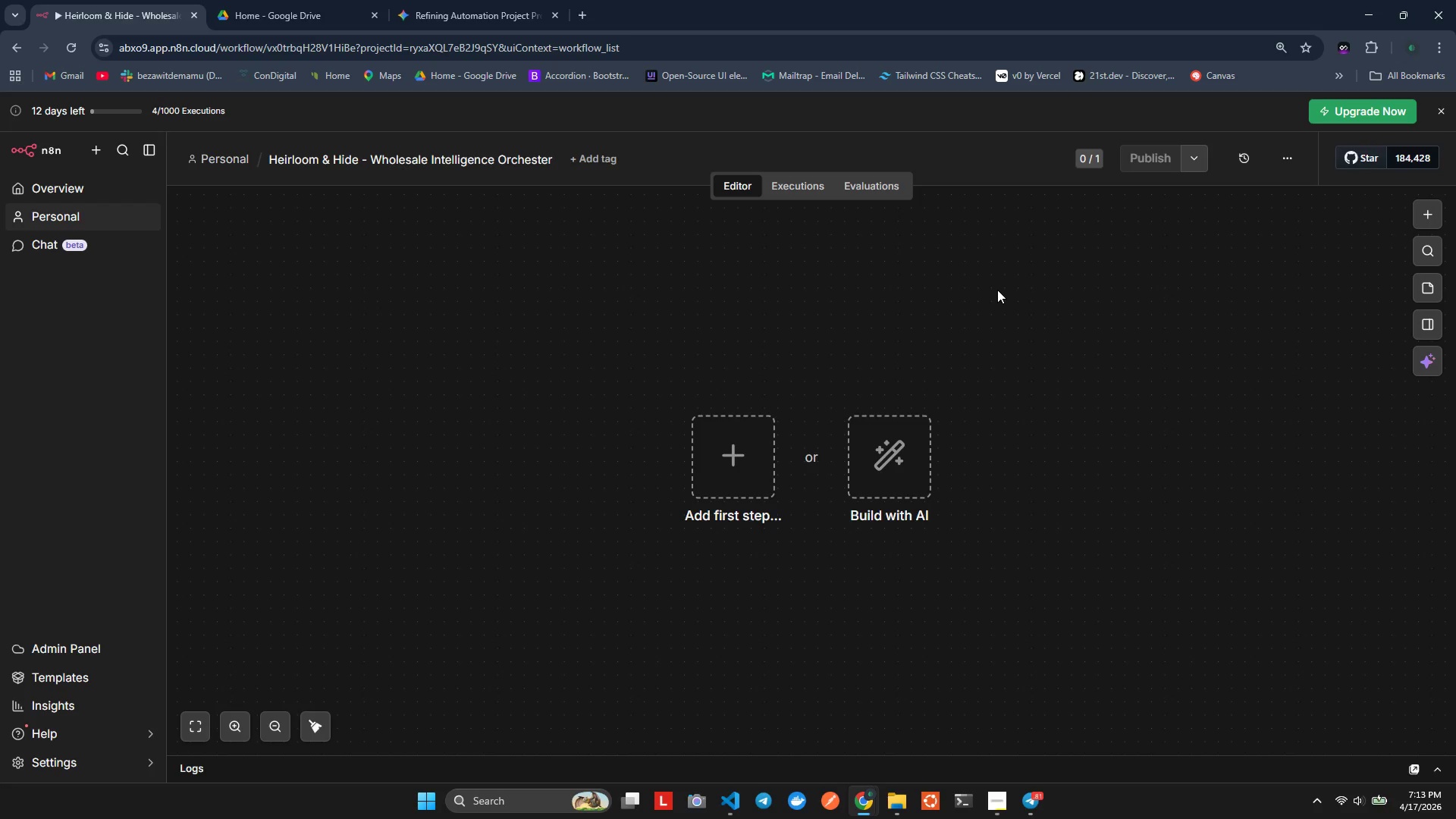 
left_click([100, 151])
 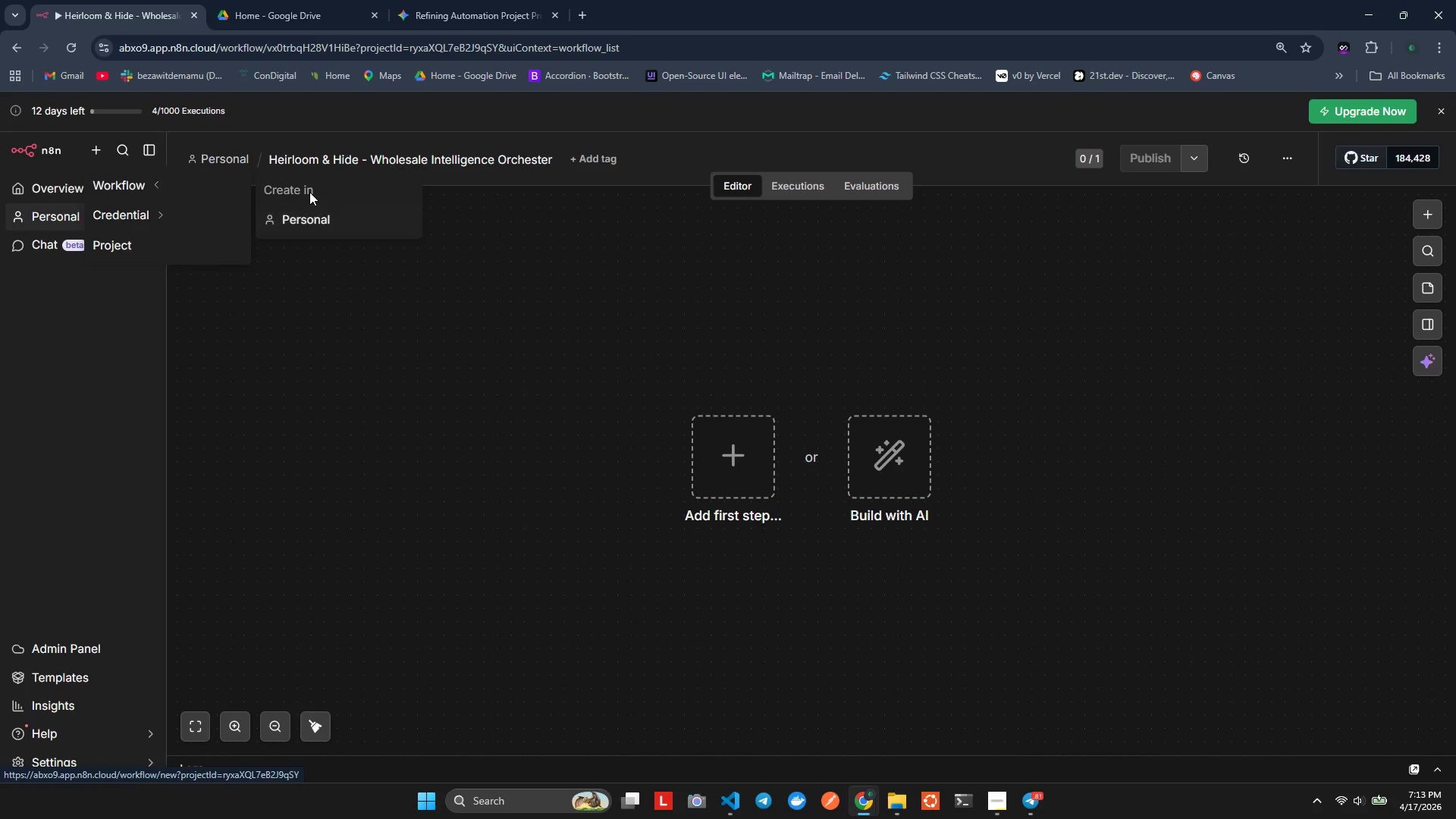 
left_click([314, 214])
 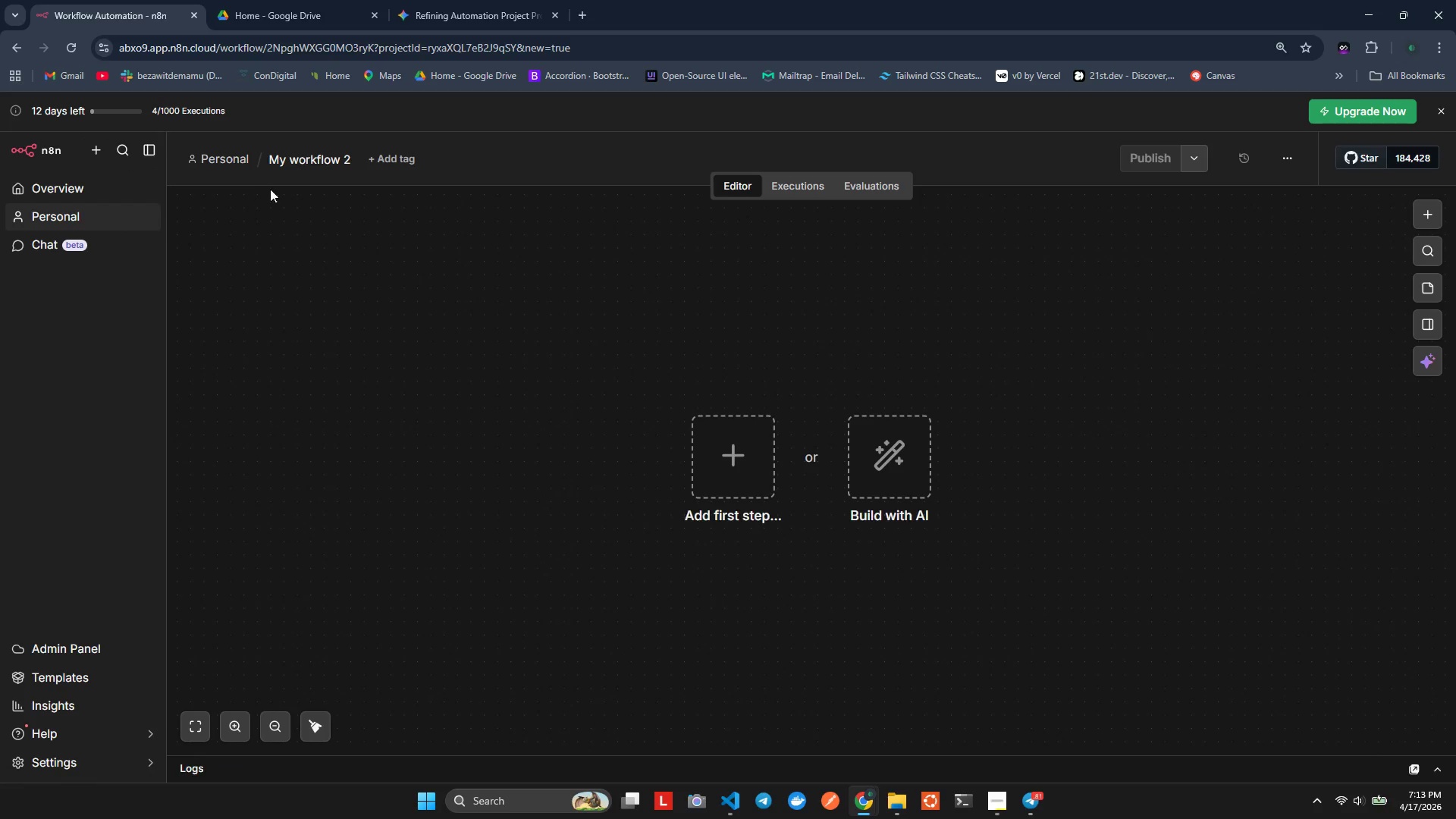 
left_click([299, 165])
 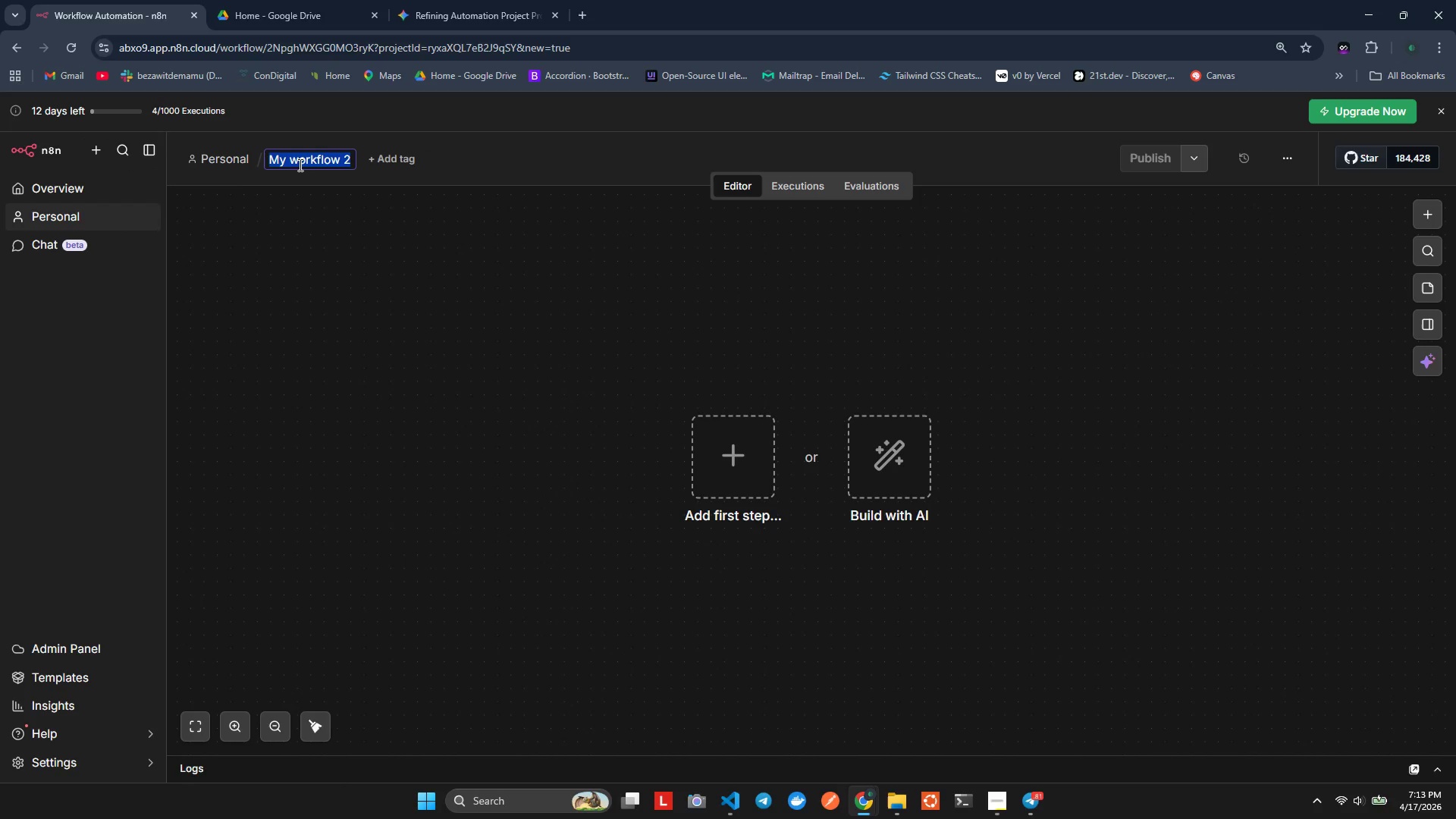 
key(Control+ControlLeft)
 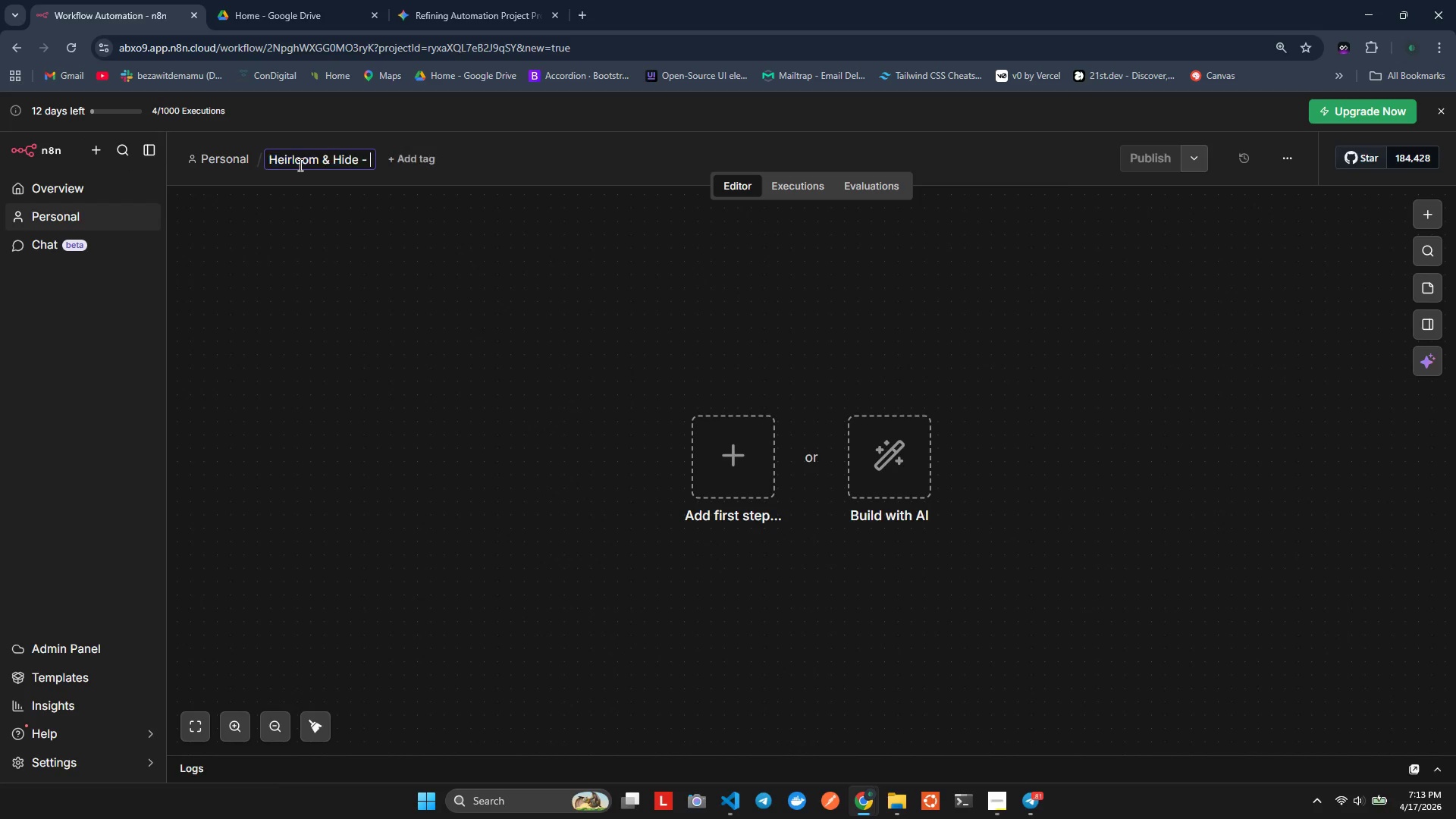 
key(Control+V)
 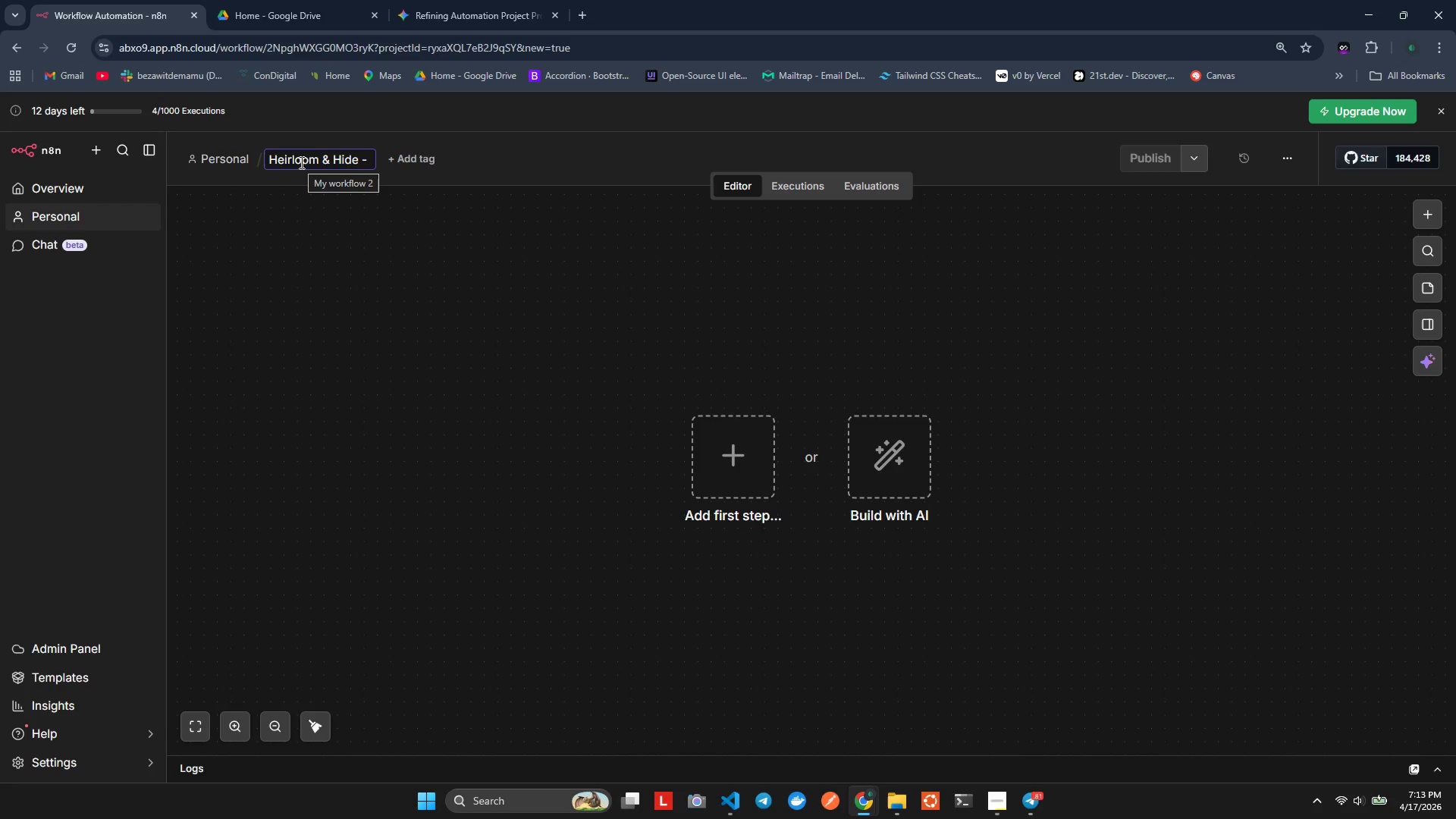 
type(Deep Resae)
key(Backspace)
type(r)
key(Backspace)
key(Backspace)
type(earch Engie)
 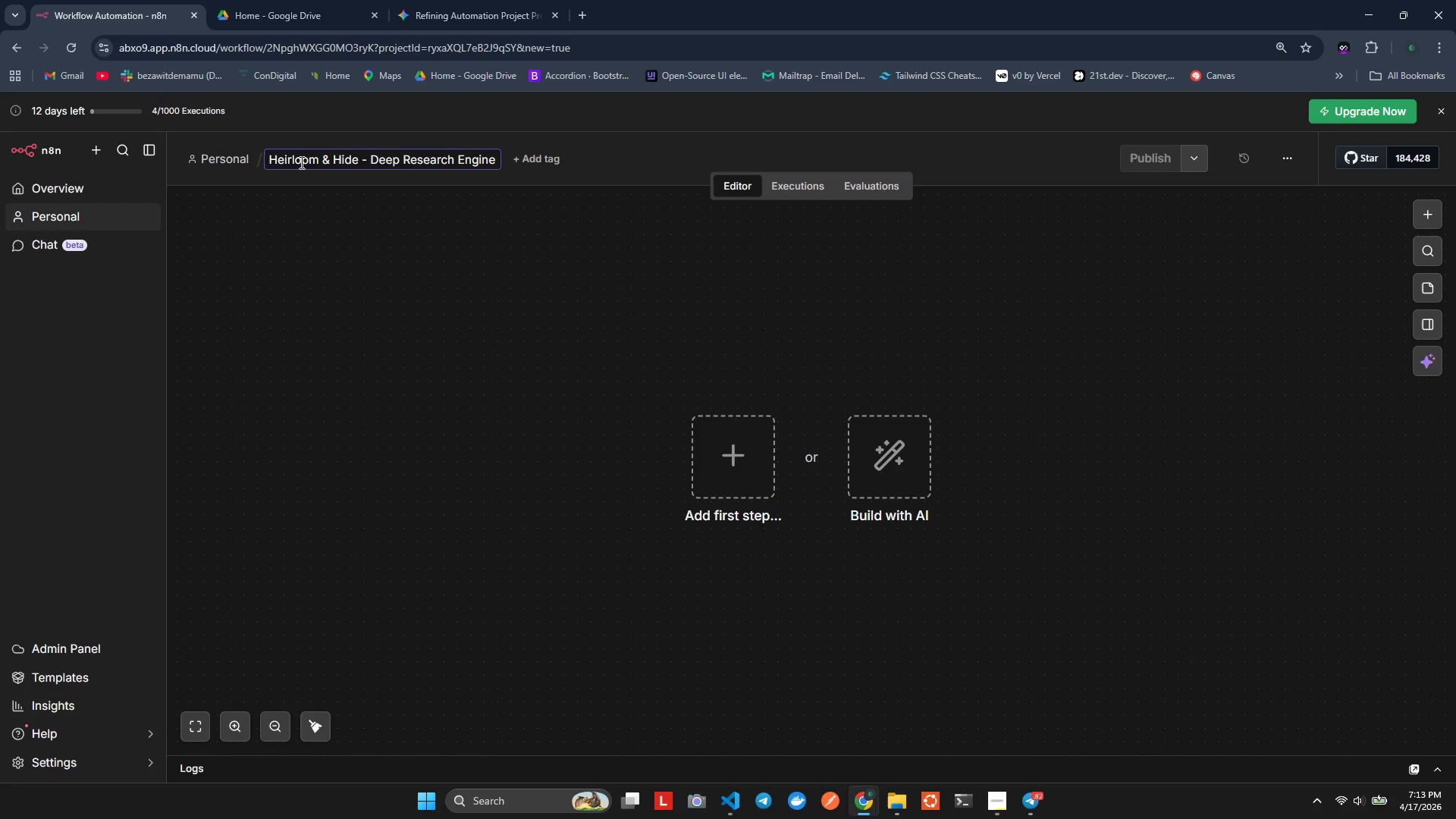 
 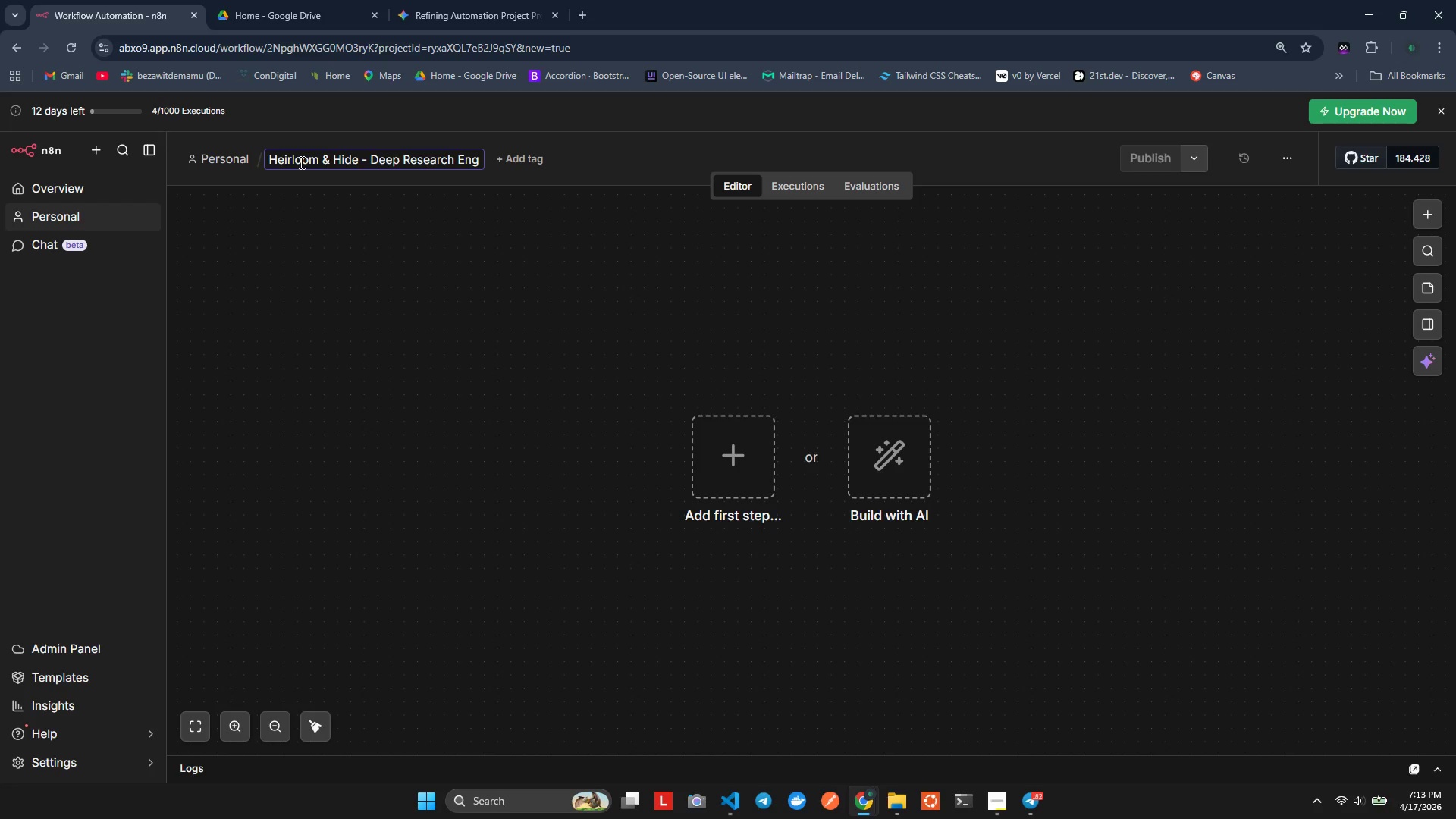 
hold_key(key=N, duration=0.31)
 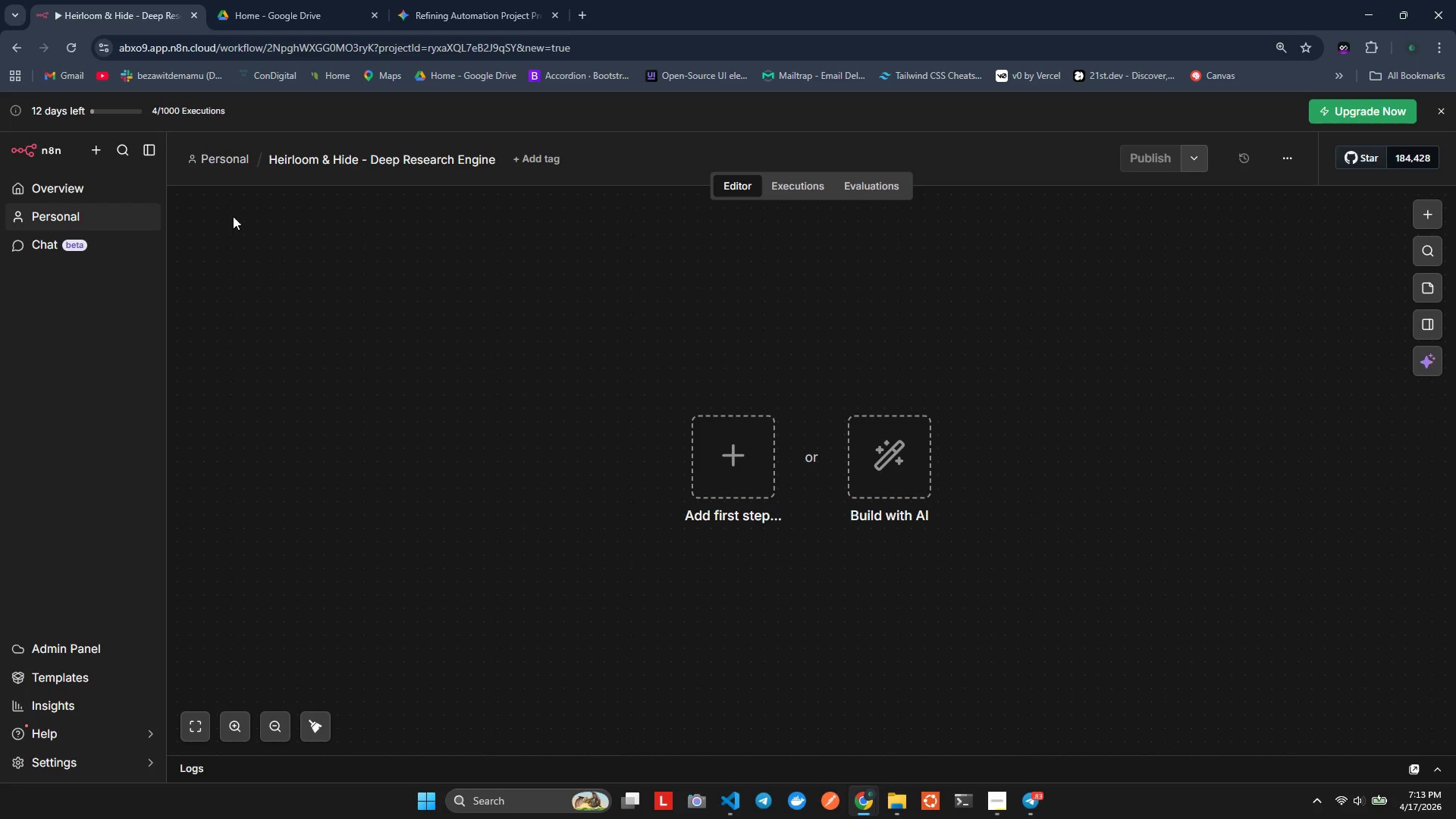 
wait(5.59)
 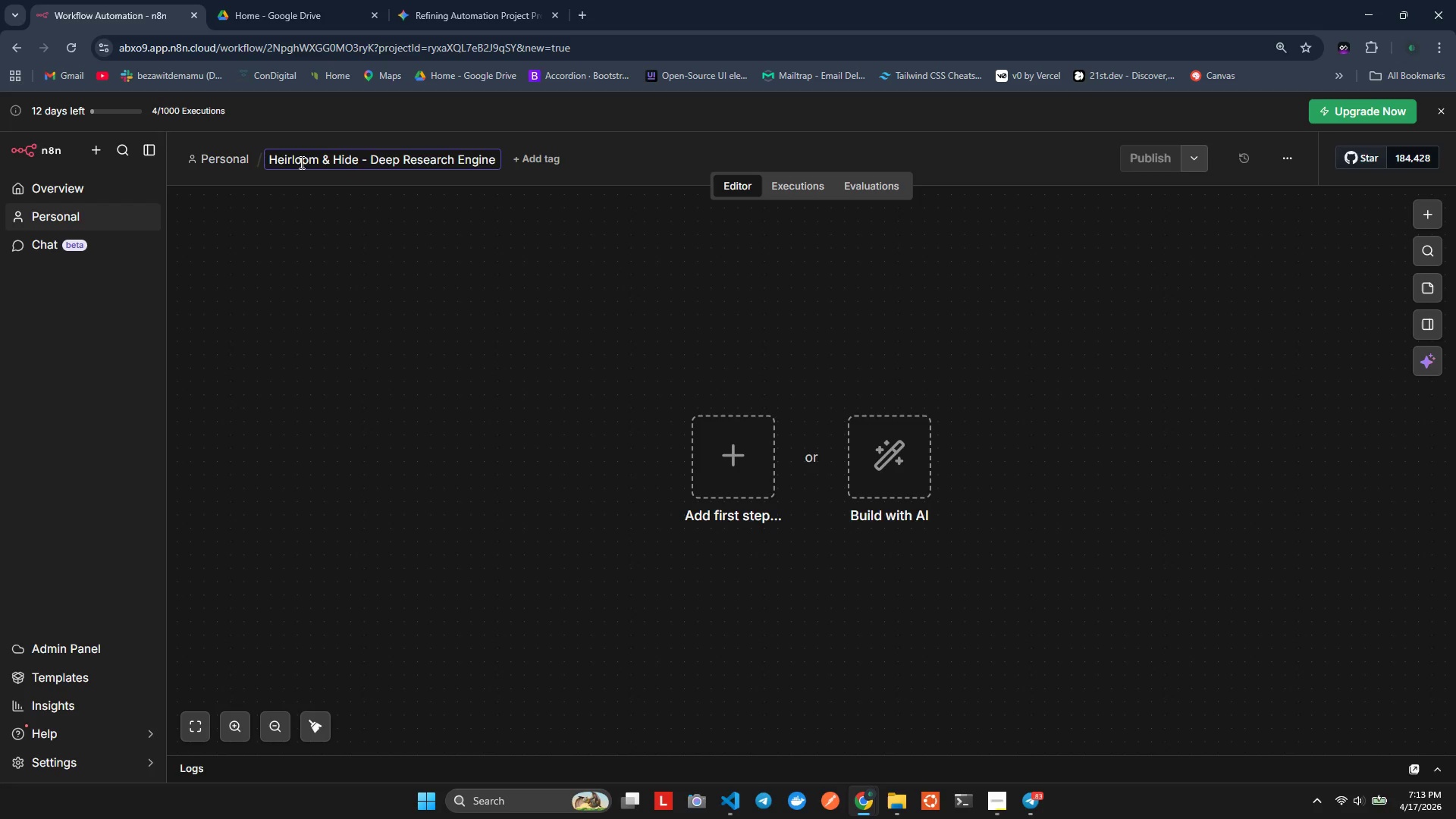 
left_click([52, 149])
 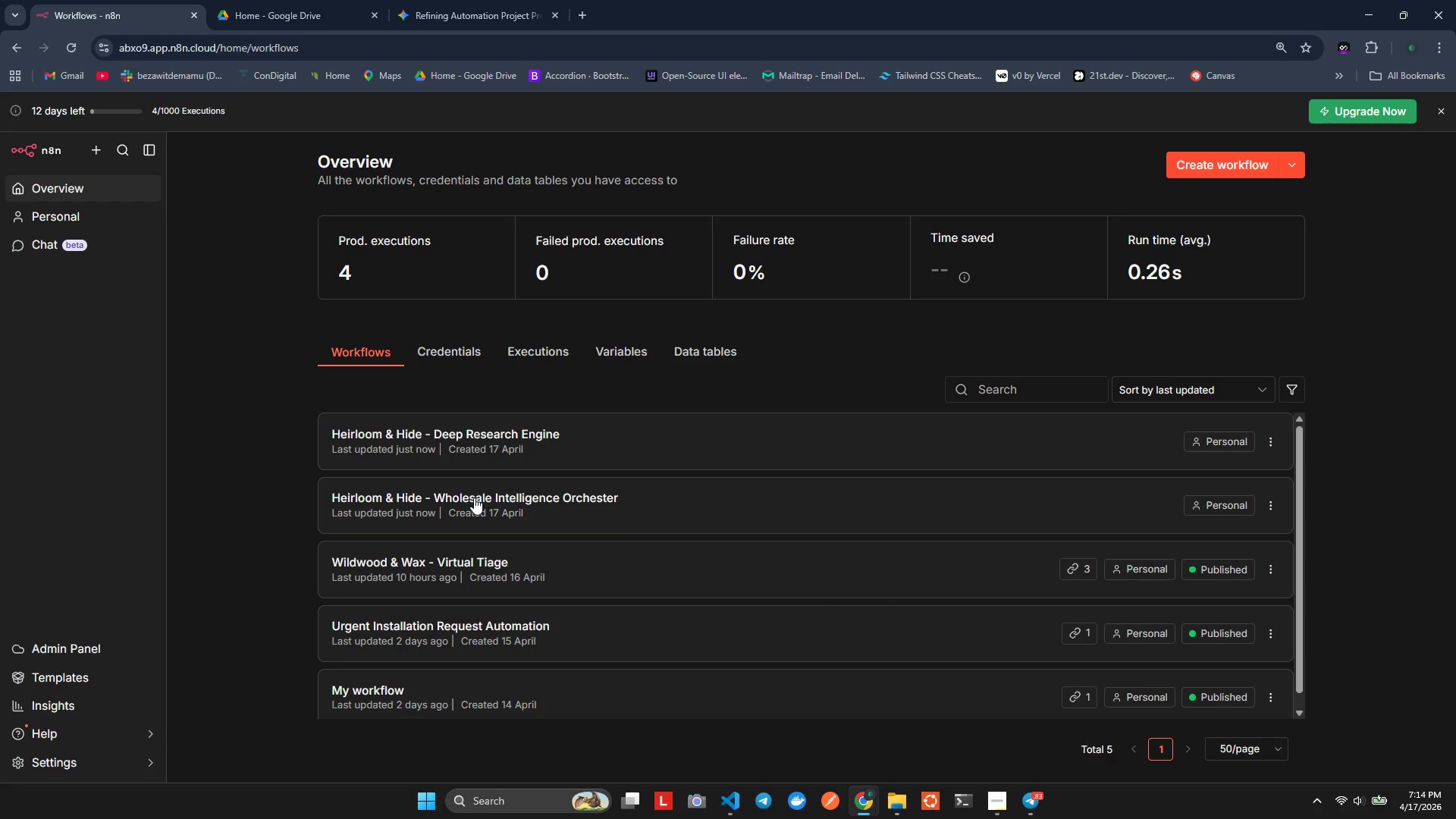 
wait(14.92)
 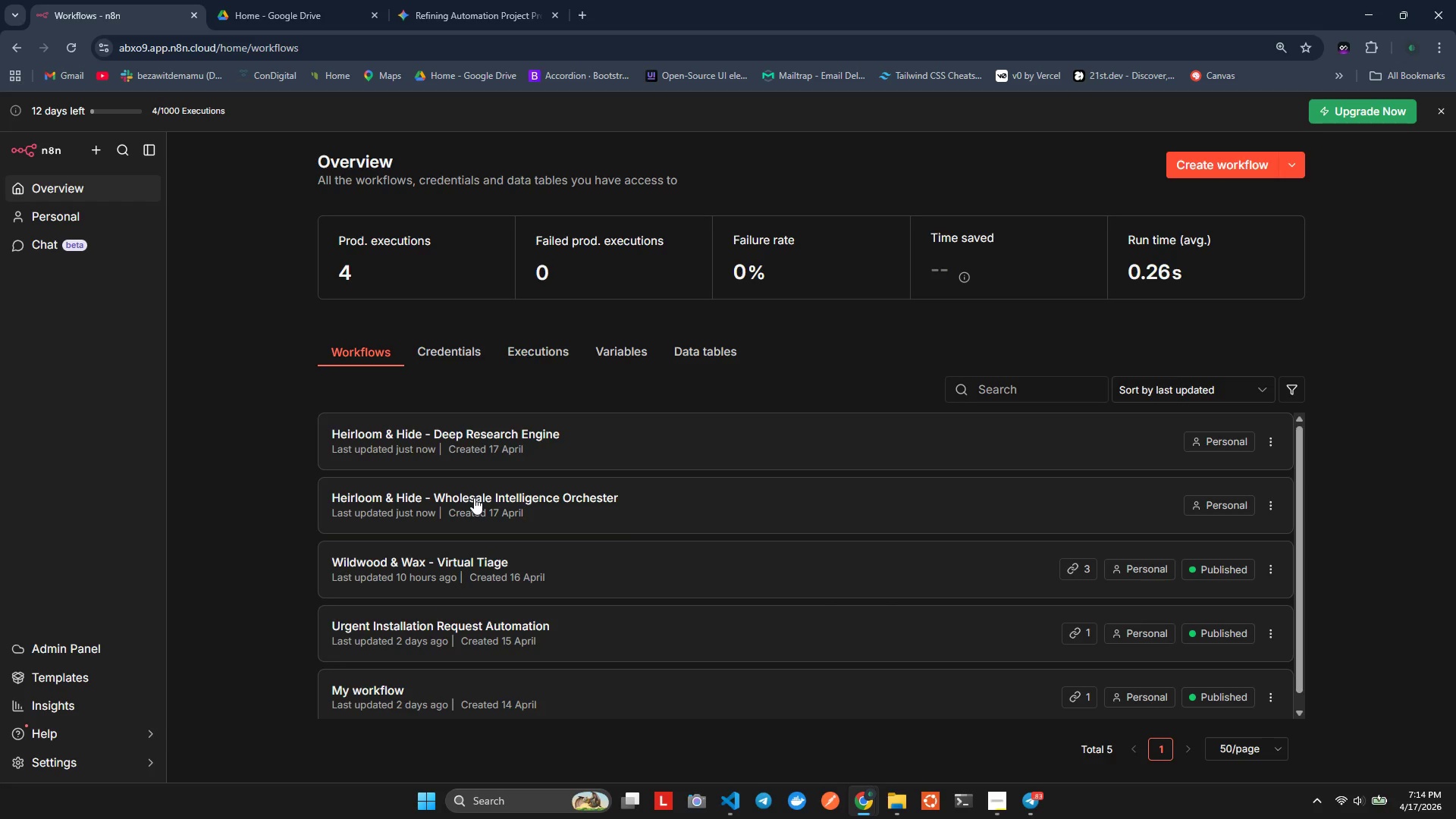 
left_click([296, 0])
 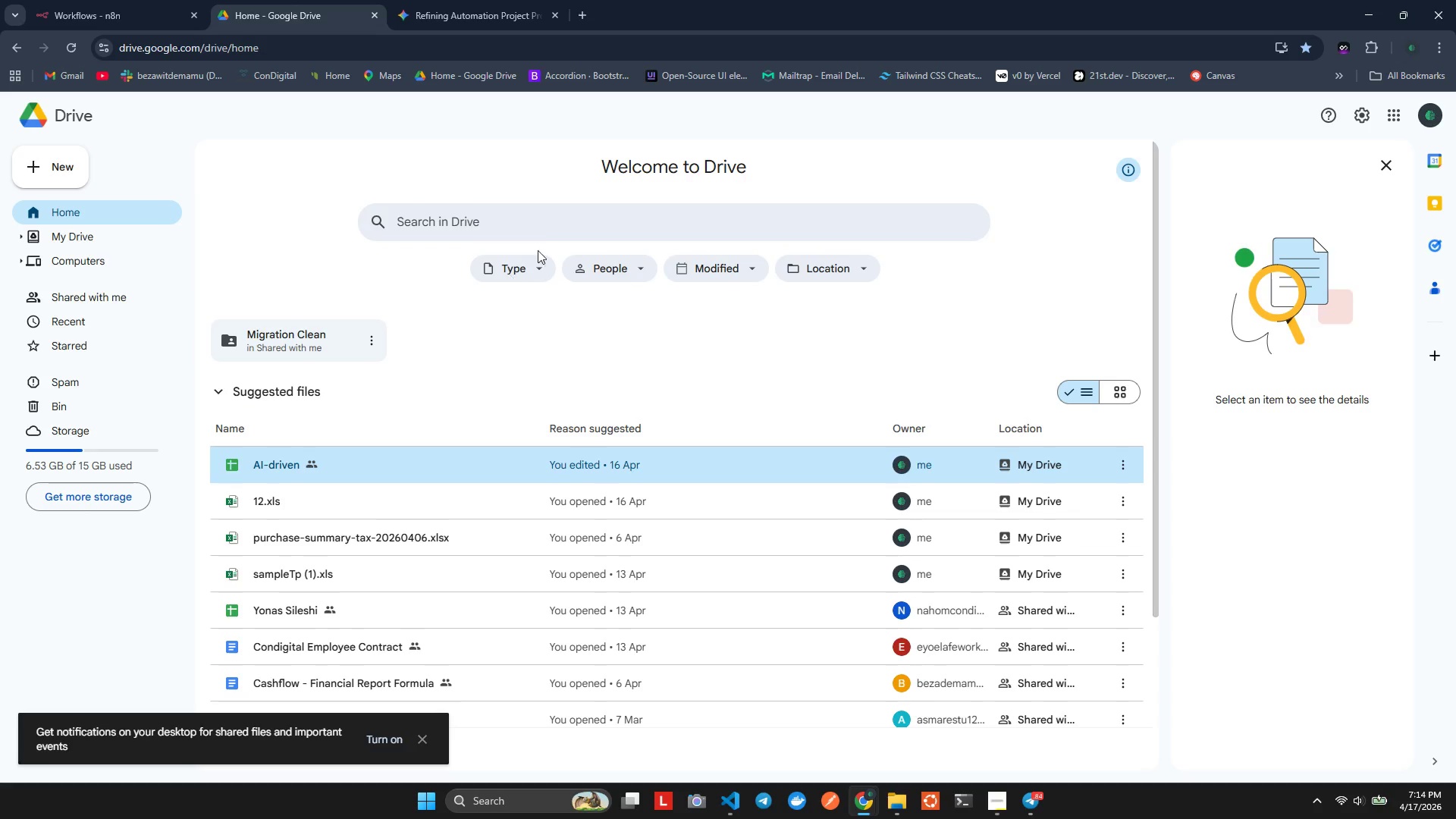 
mouse_move([508, 337])
 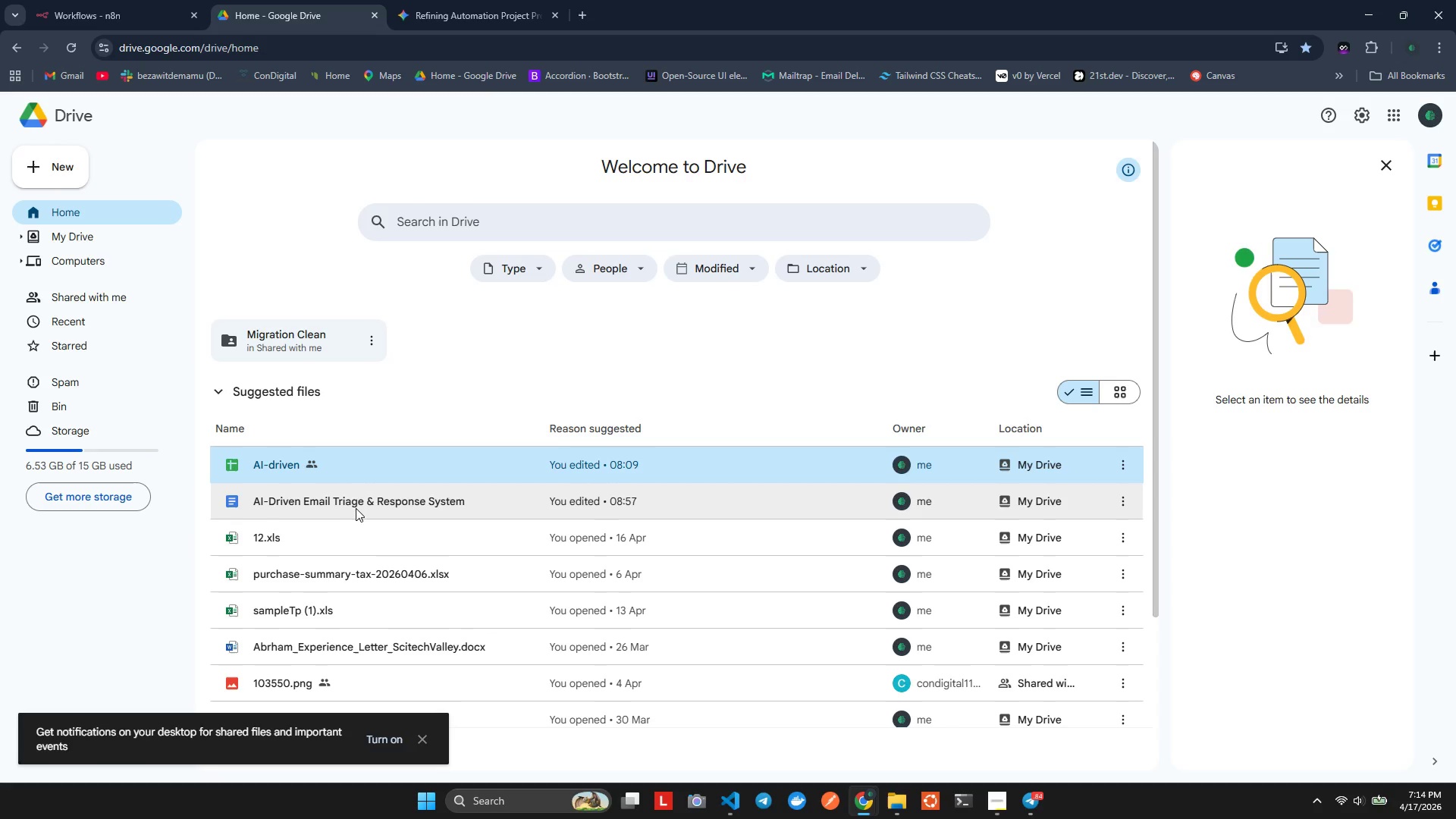 
wait(6.1)
 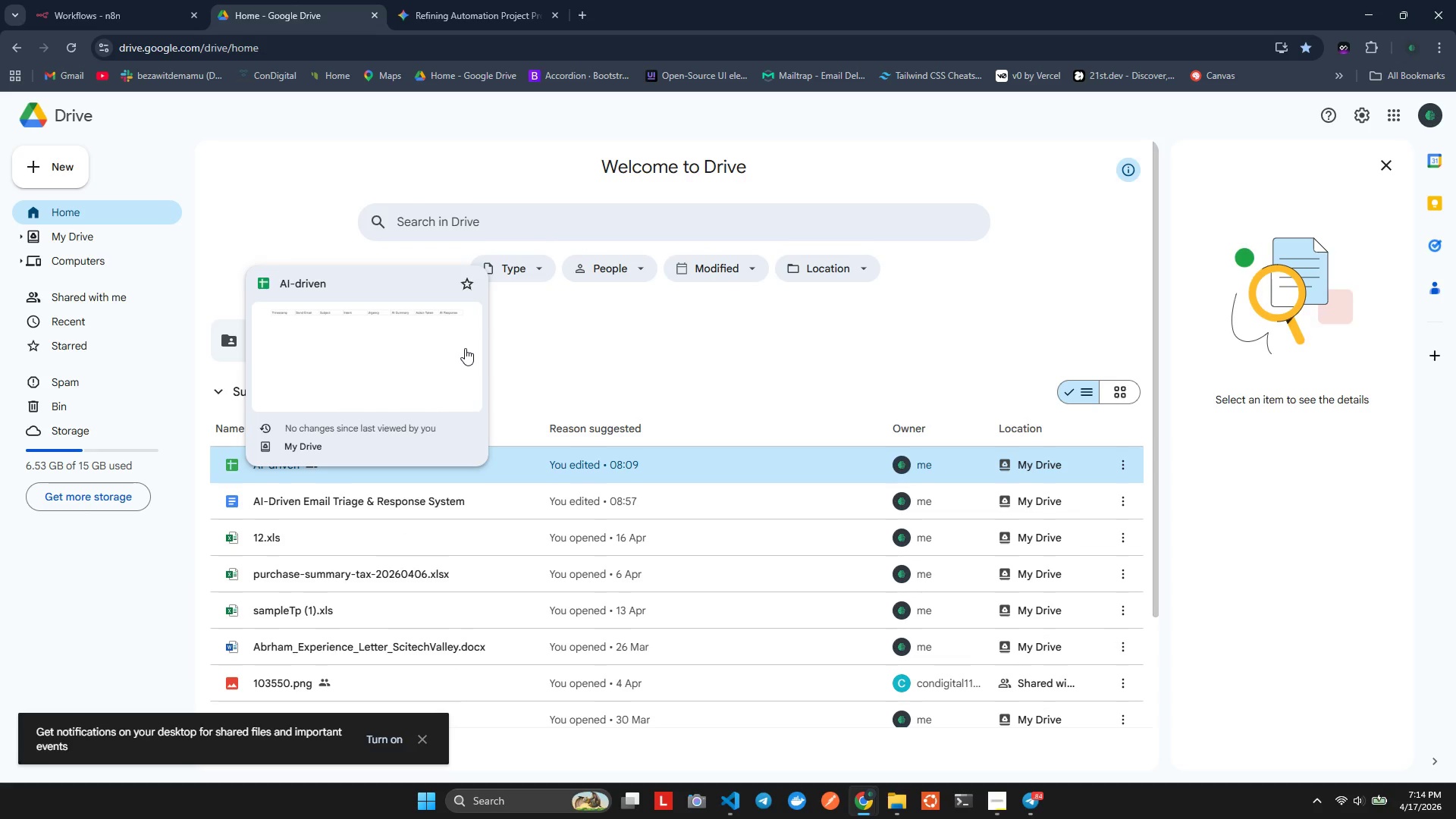 
left_click([33, 173])
 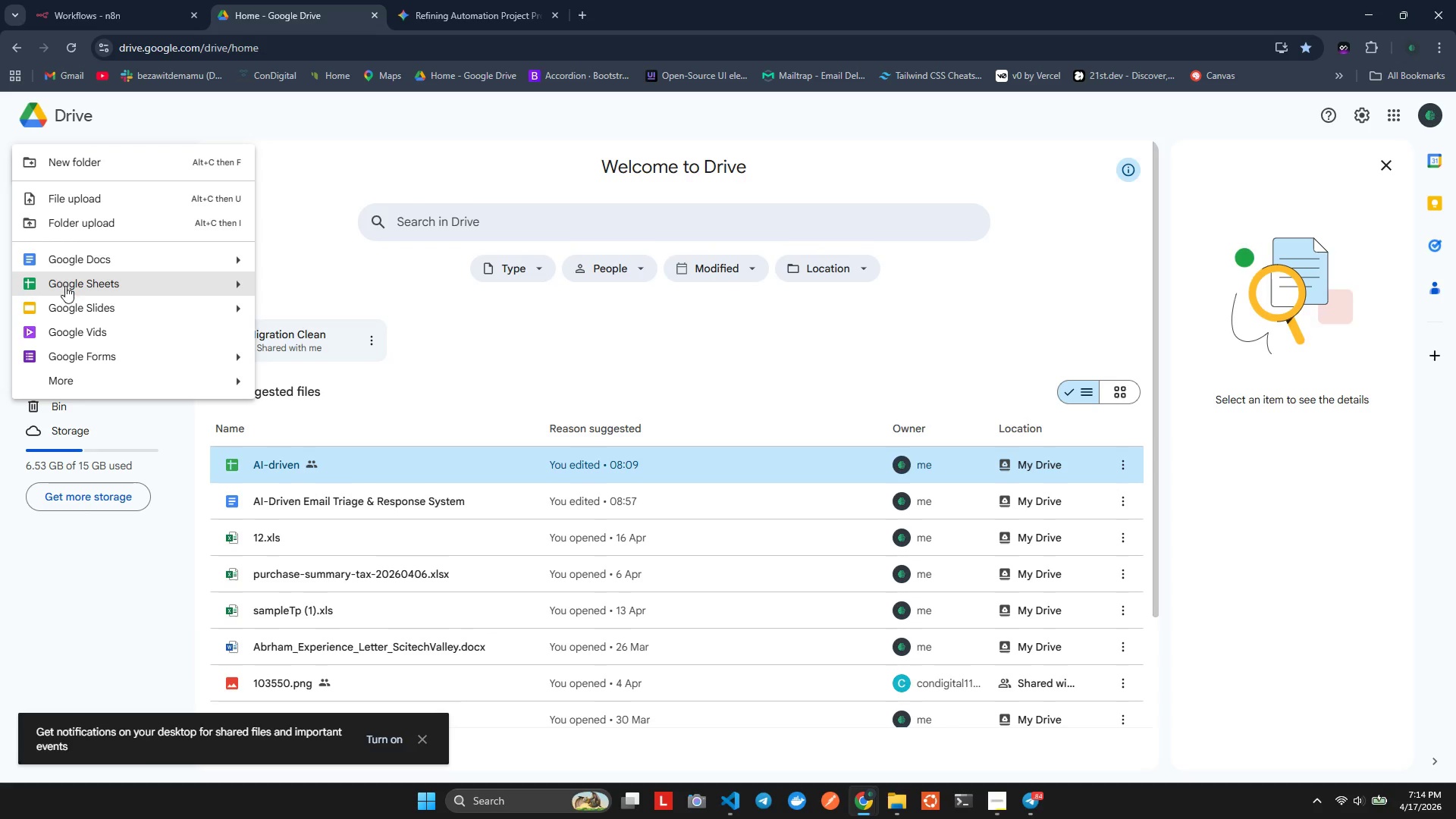 
left_click([68, 291])
 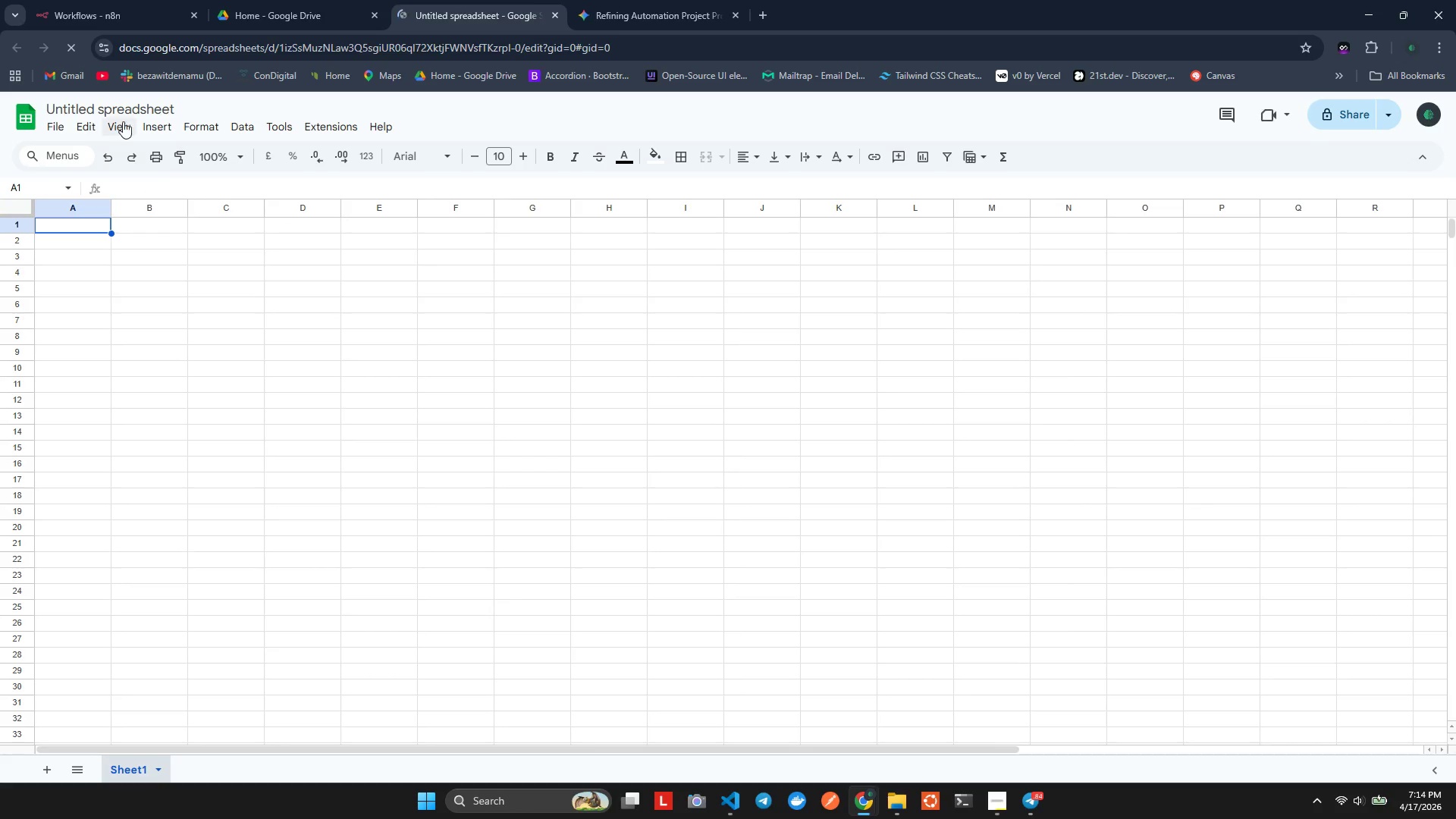 
left_click([121, 105])
 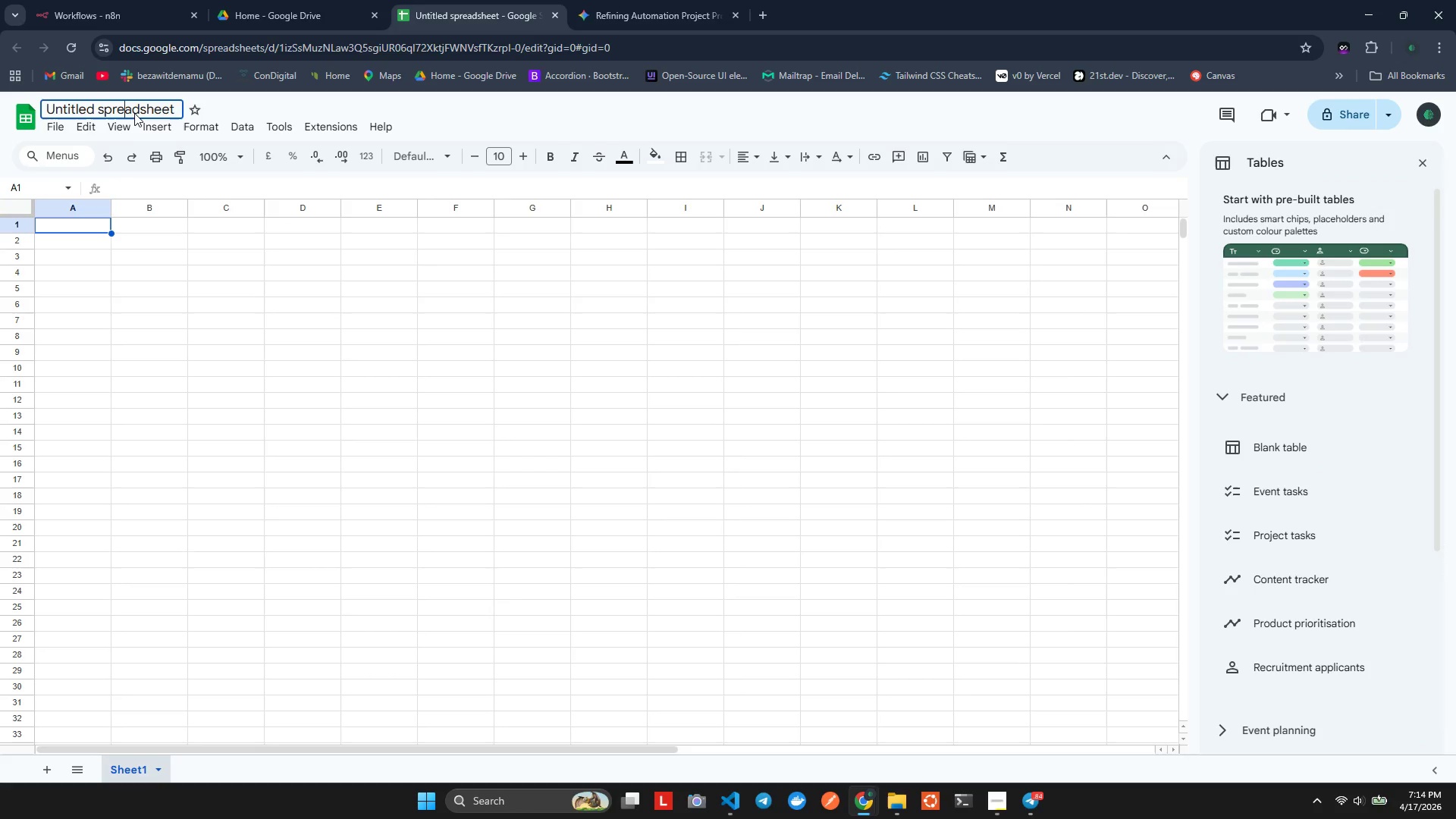 
double_click([133, 111])
 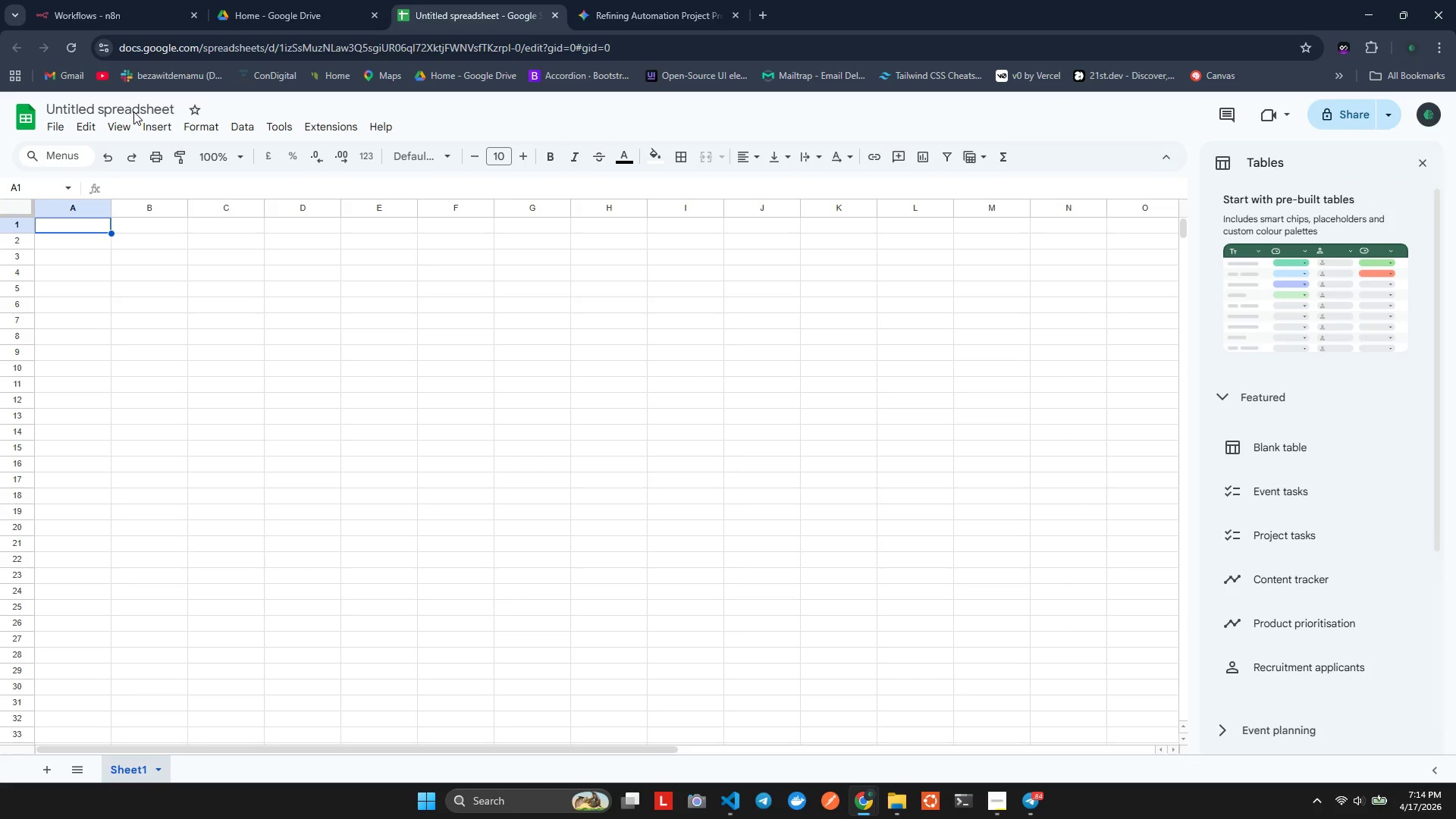 
triple_click([133, 111])
 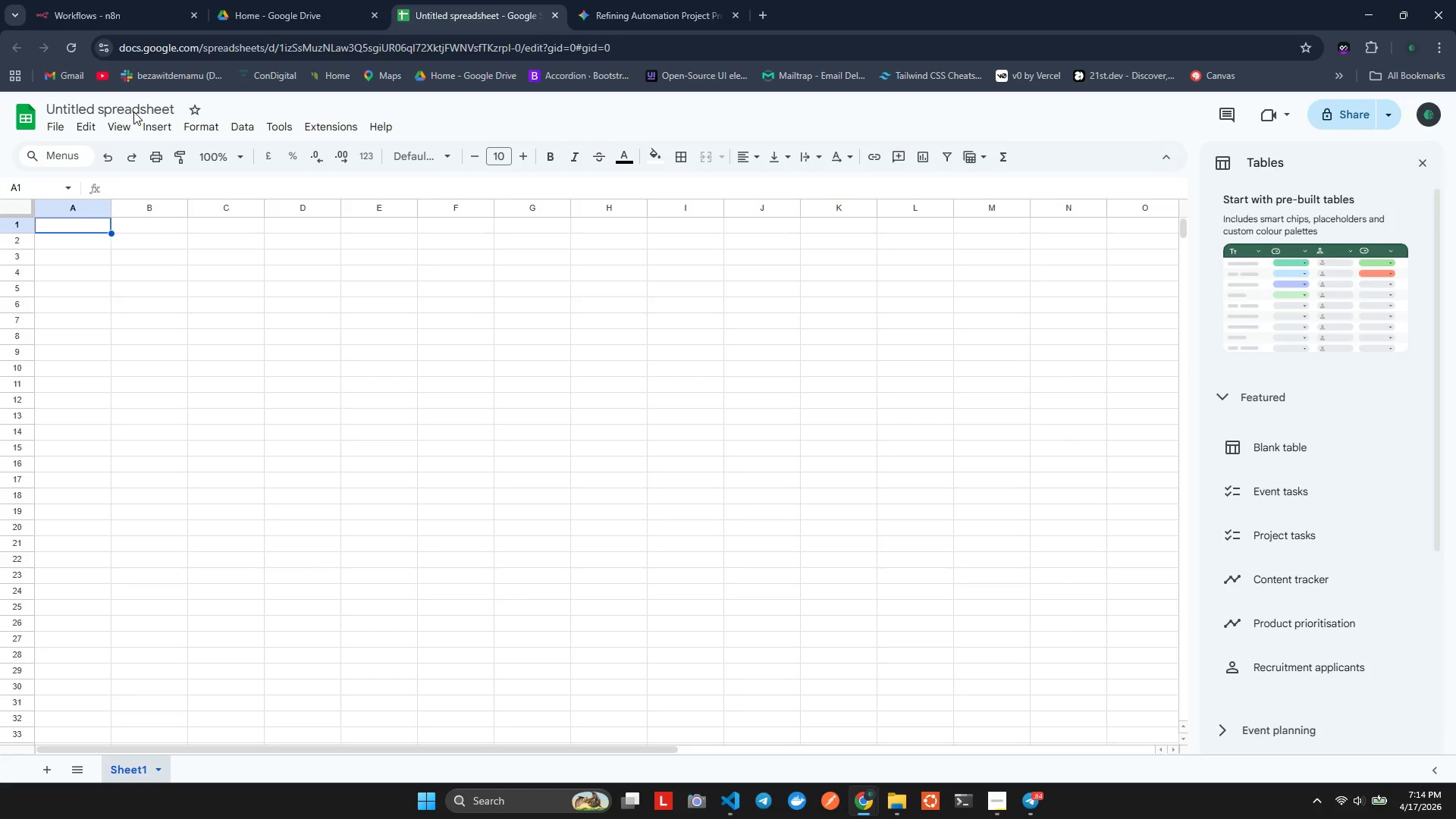 
triple_click([133, 111])
 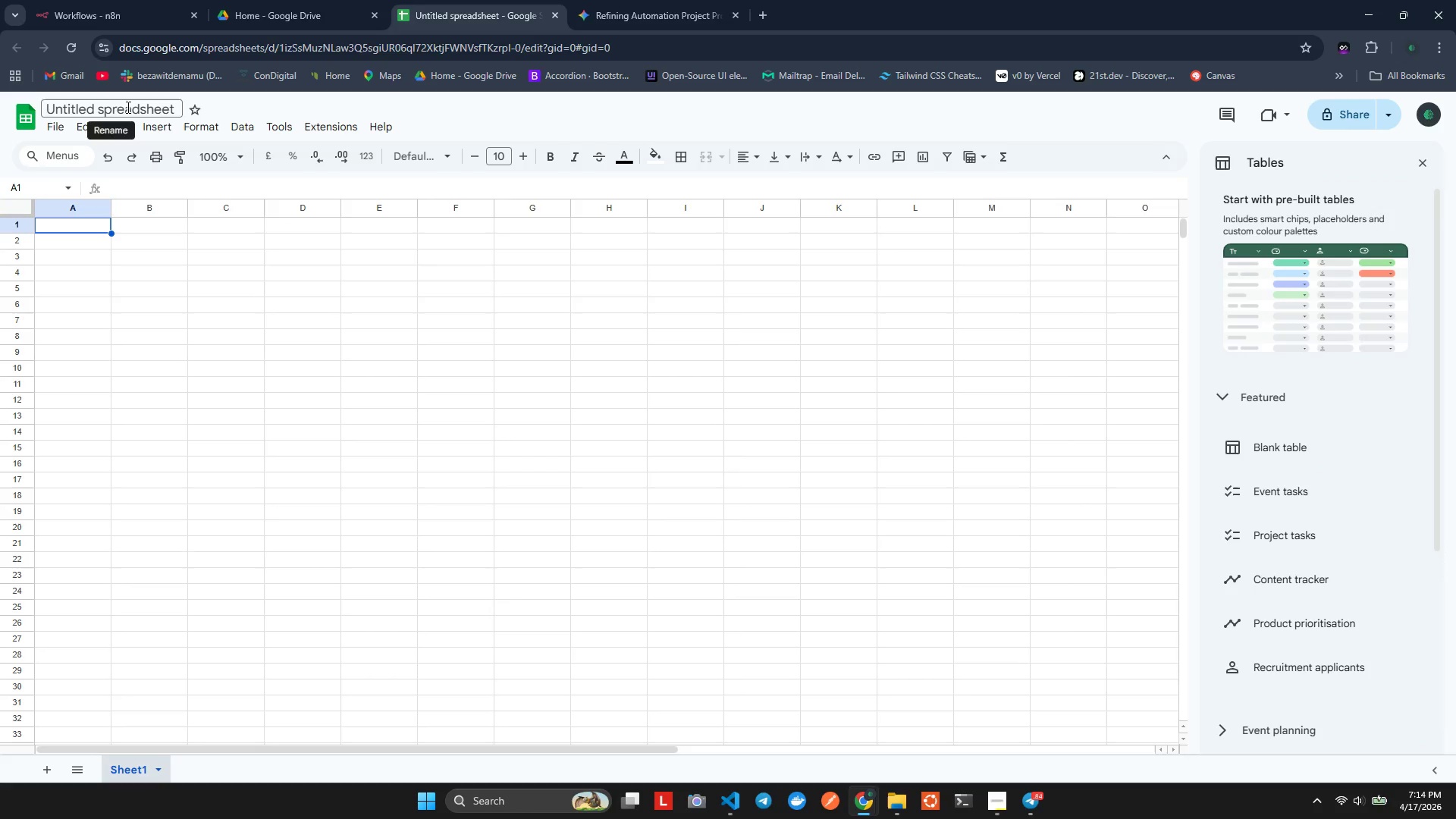 
double_click([127, 107])
 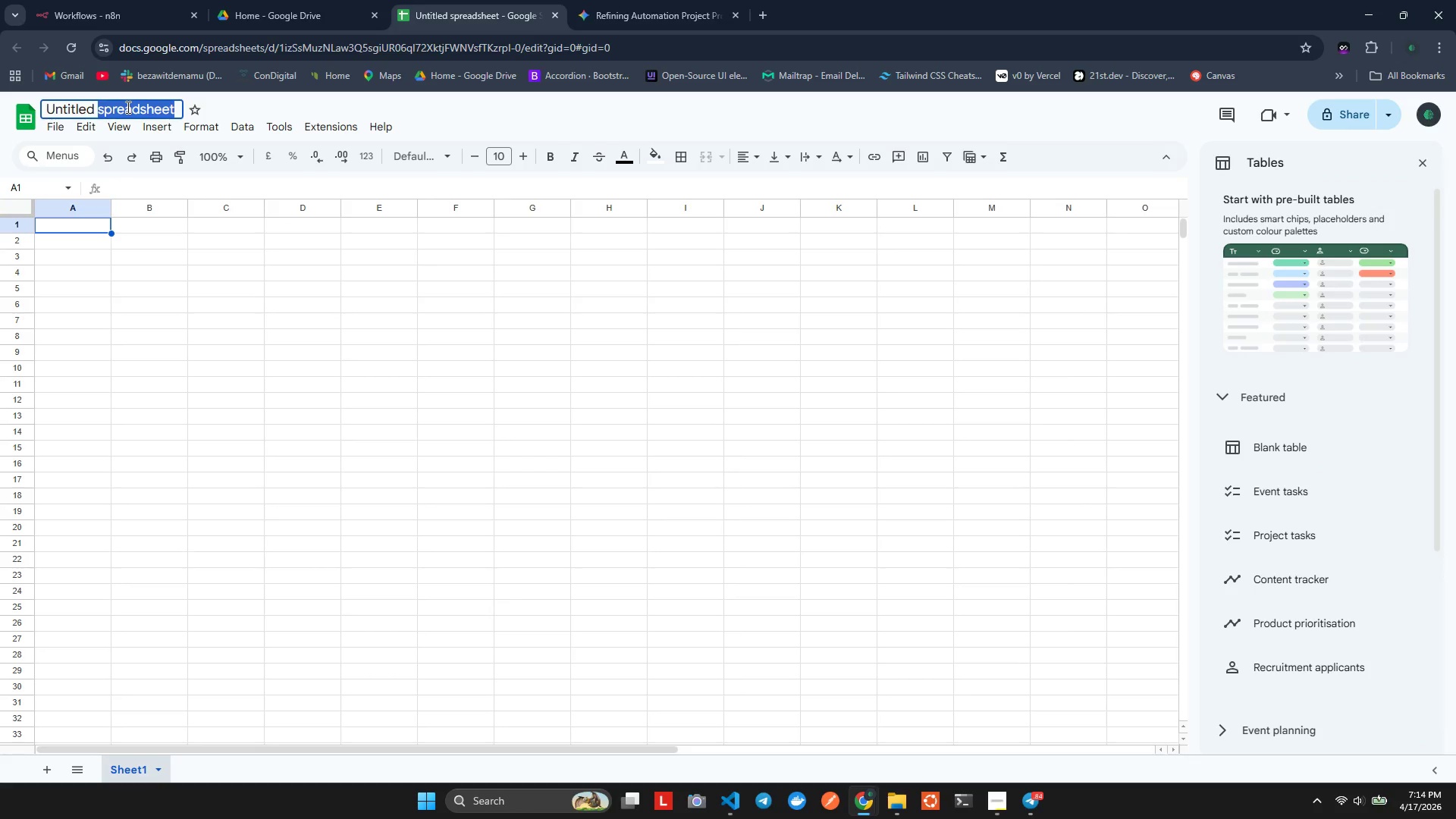 
triple_click([127, 107])
 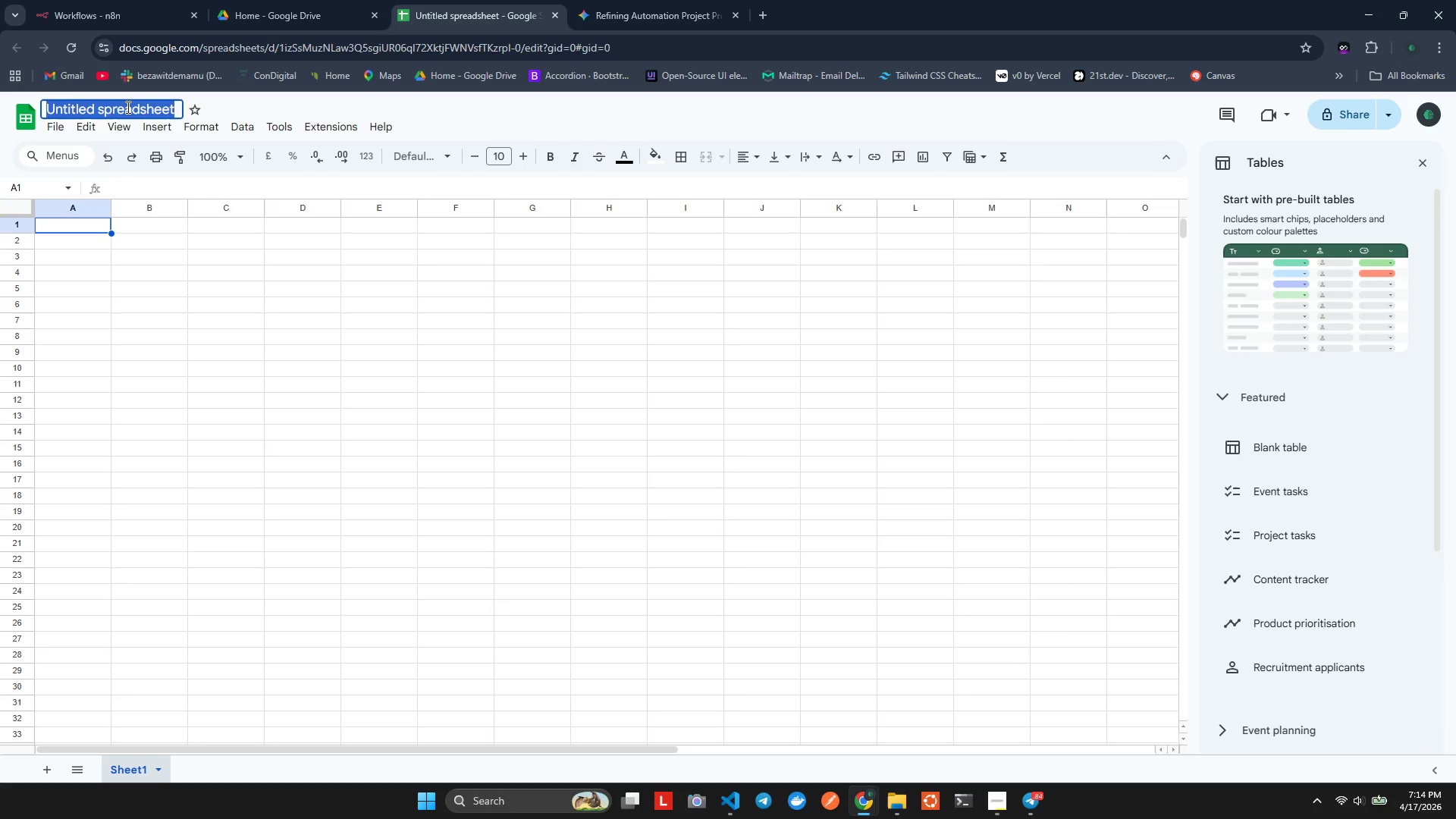 
hold_key(key=ShiftLeft, duration=0.48)
 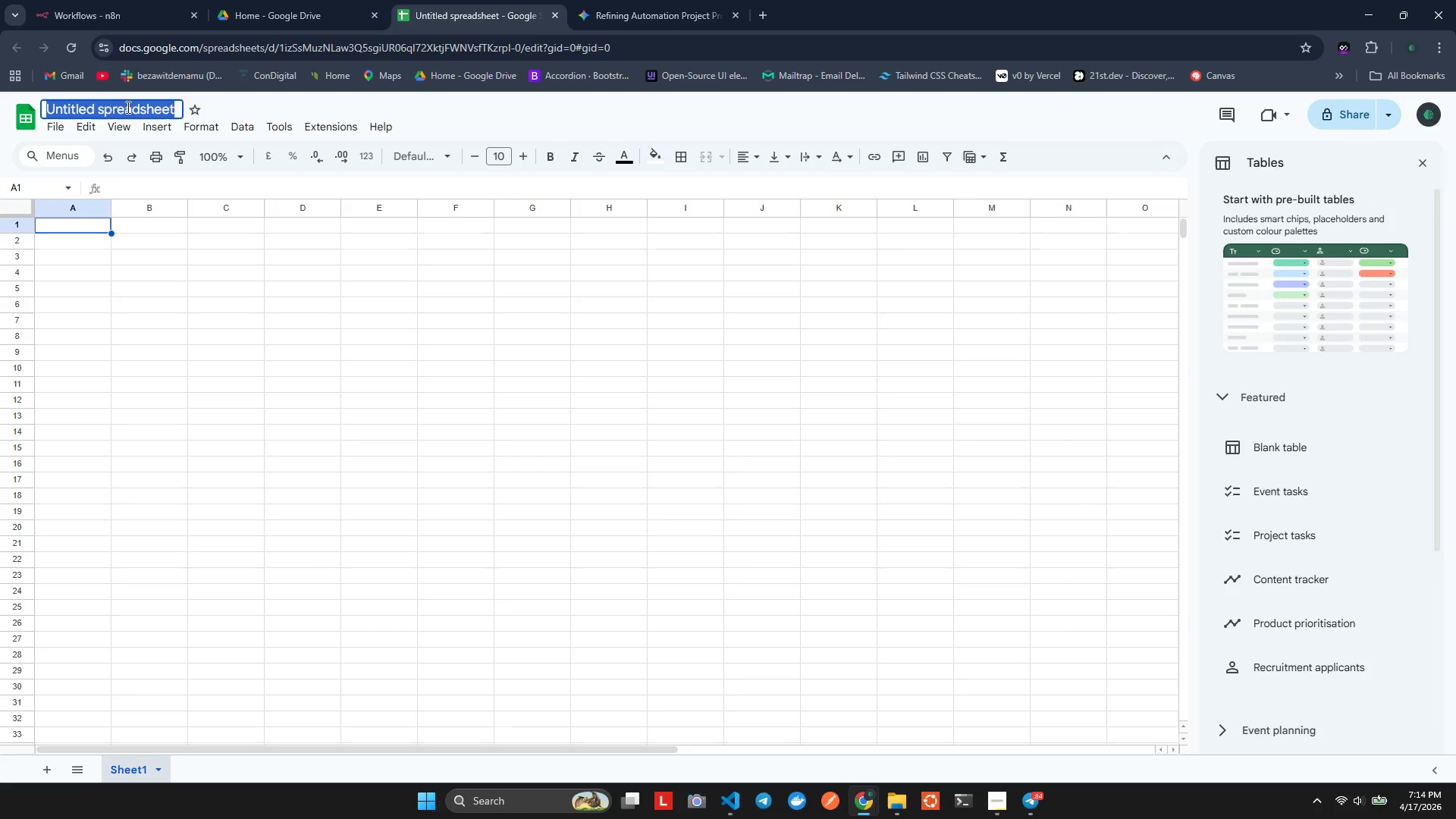 
key(Control+V)
 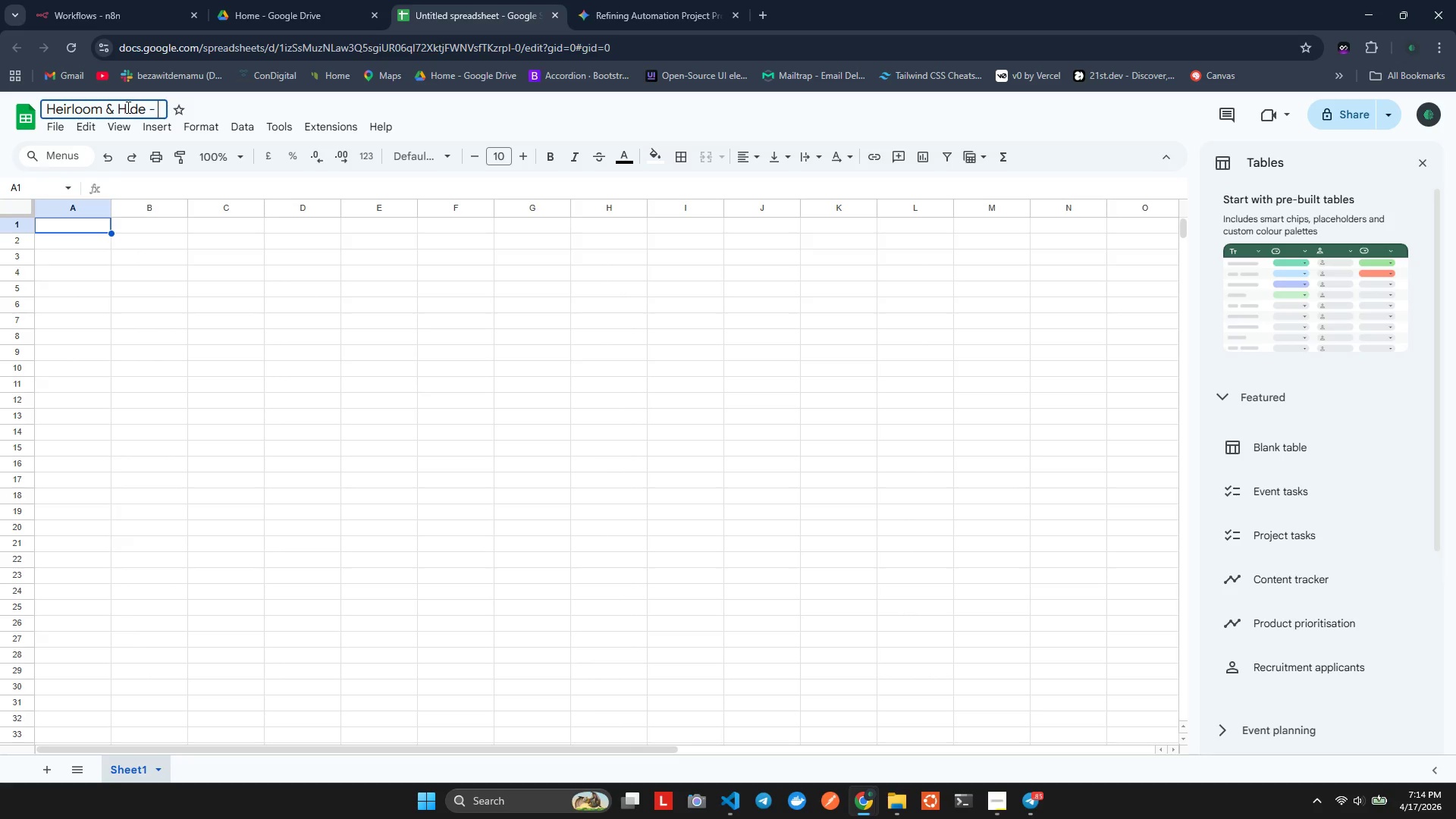 
key(Backspace)
type( Lead Intelligence)
 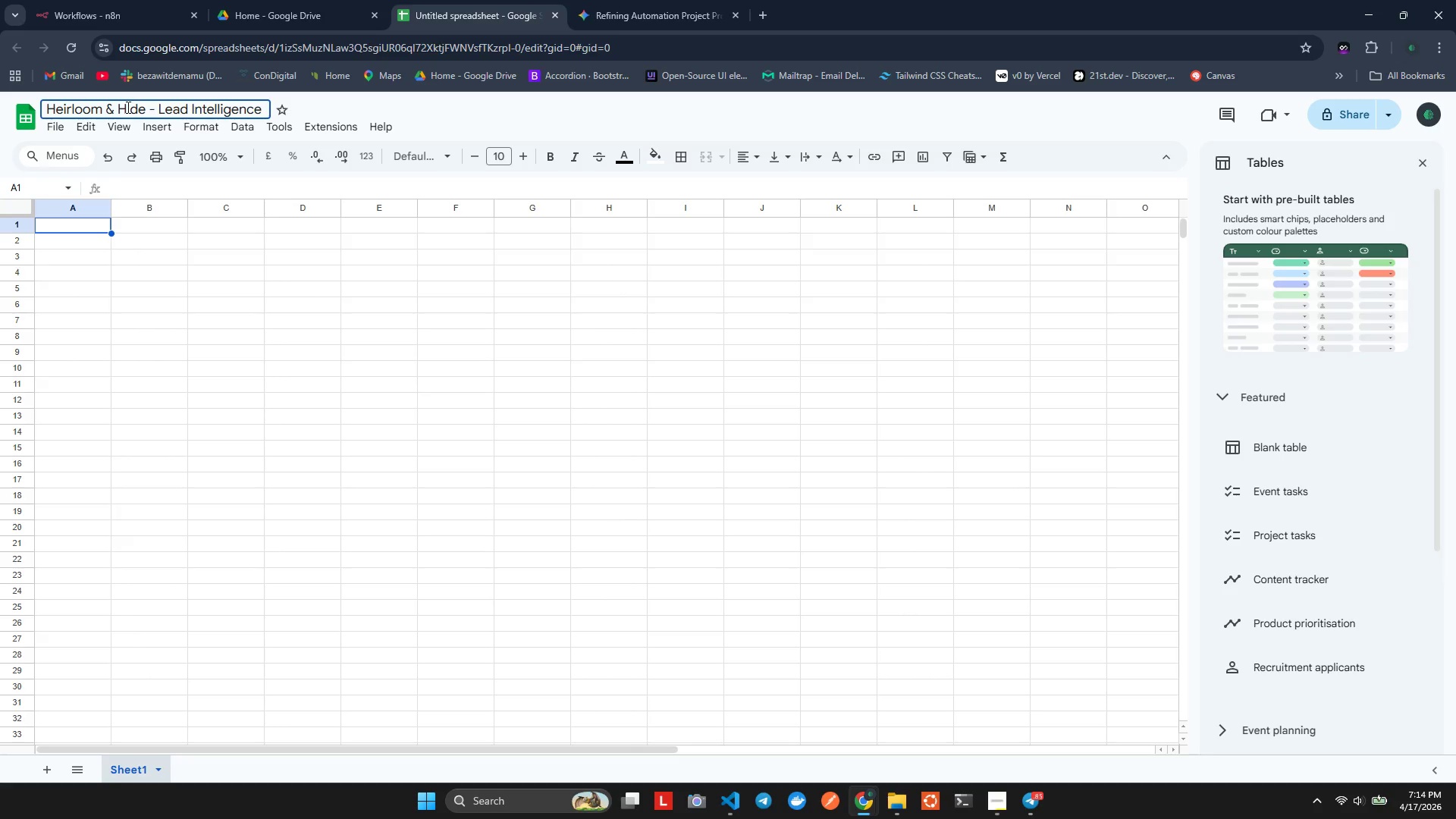 
left_click([428, 114])
 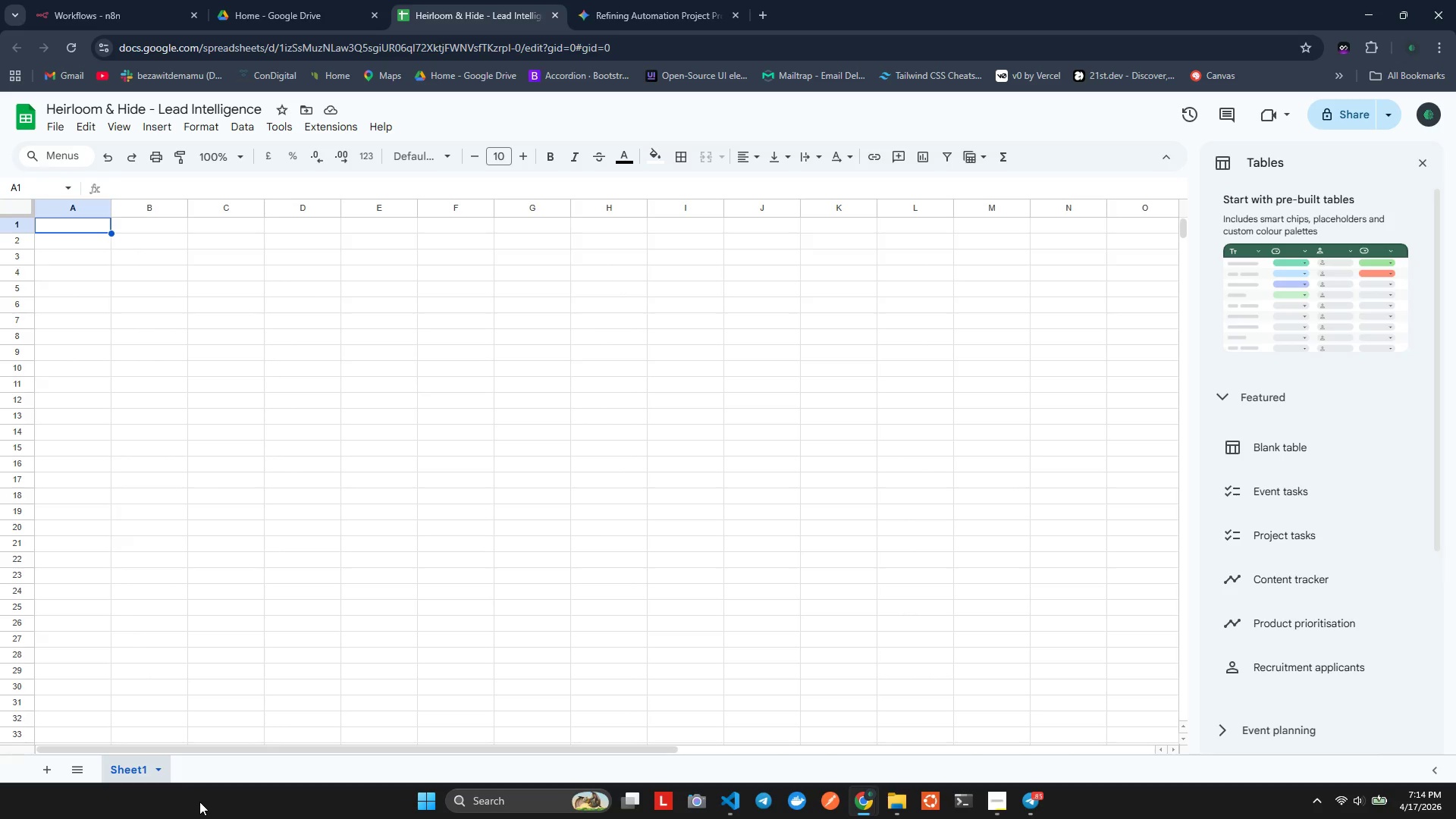 
wait(14.58)
 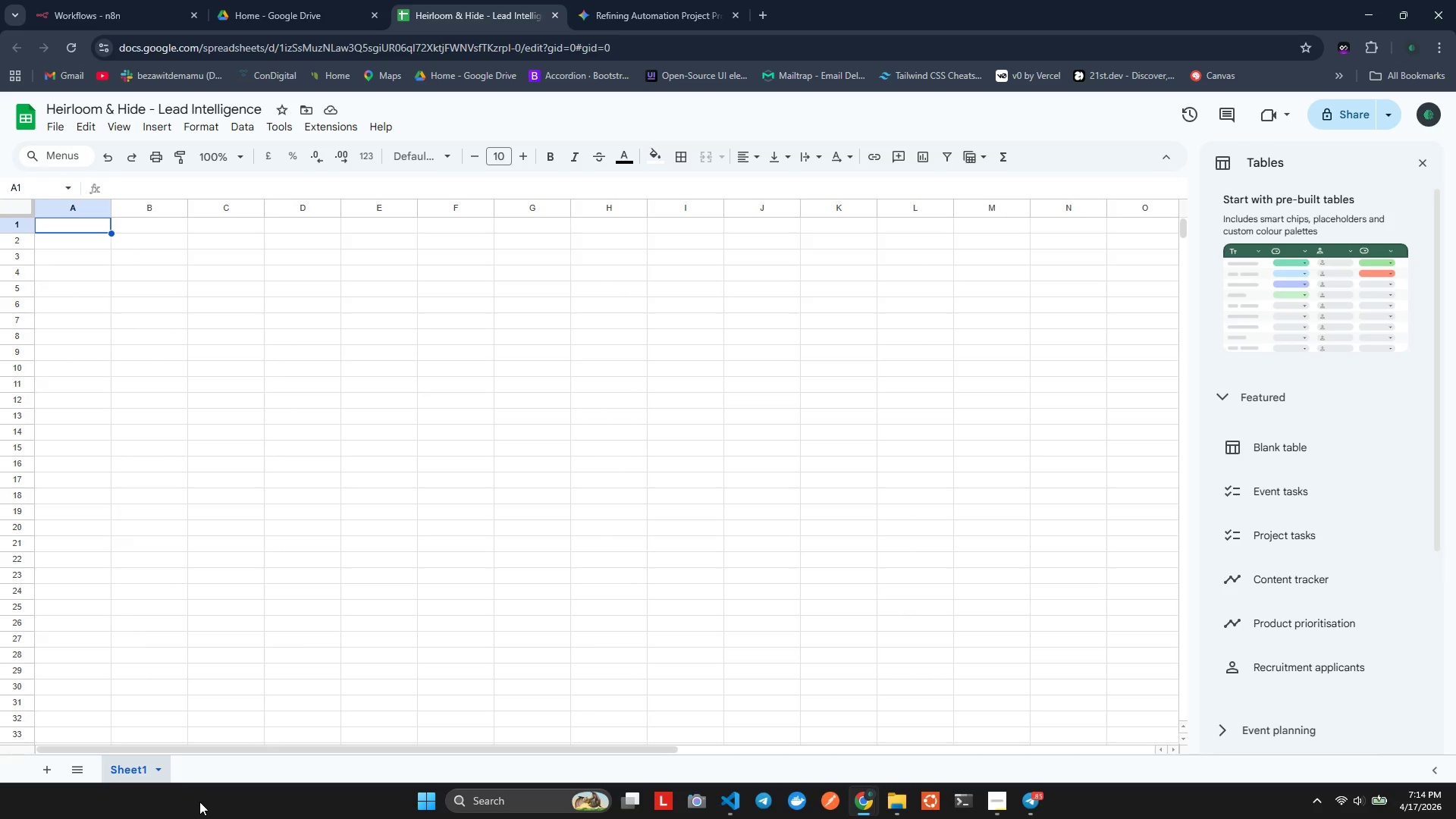 
left_click([132, 761])
 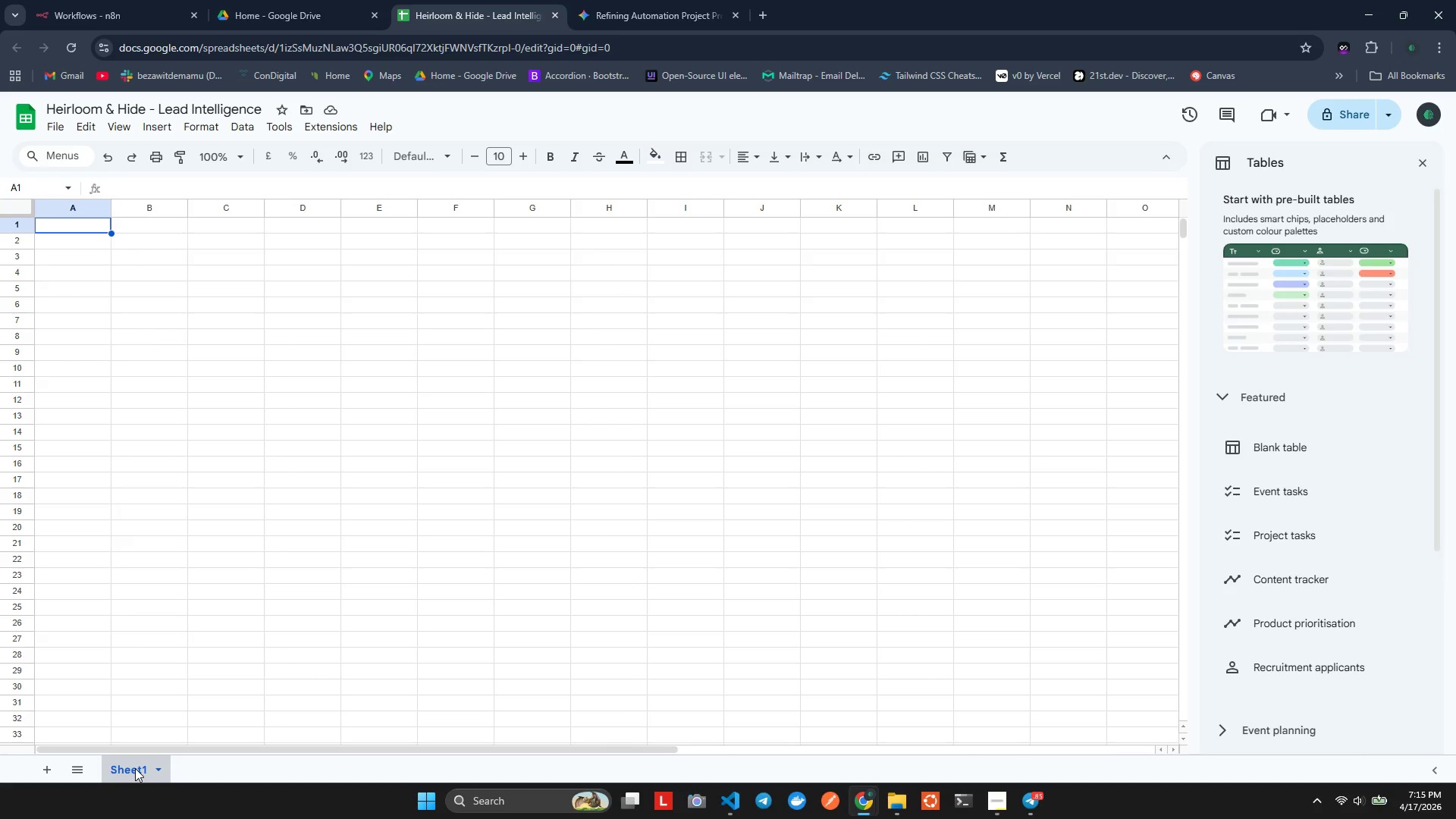 
double_click([135, 768])
 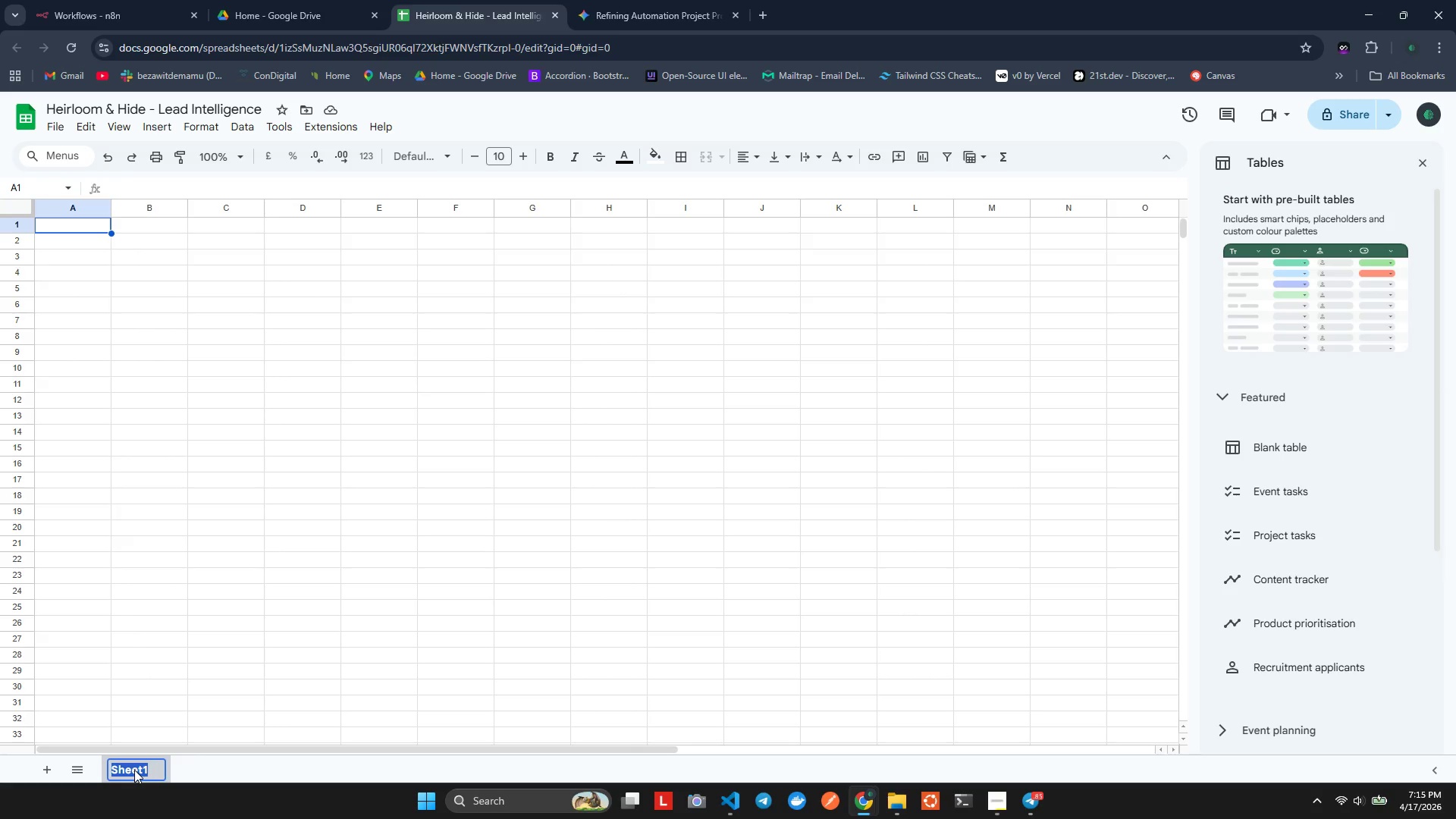 
type(Raw Leads)
 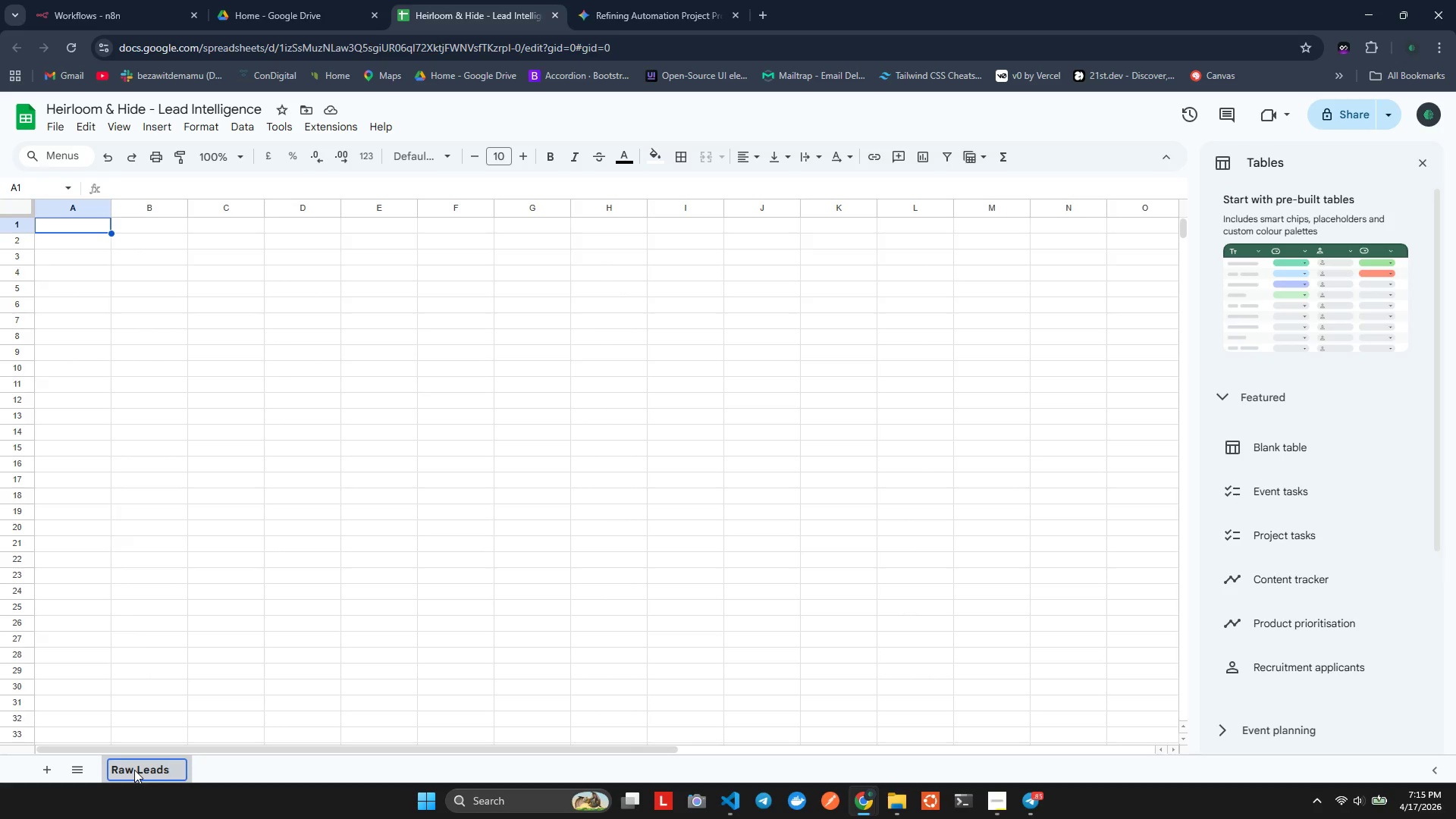 
left_click([209, 774])
 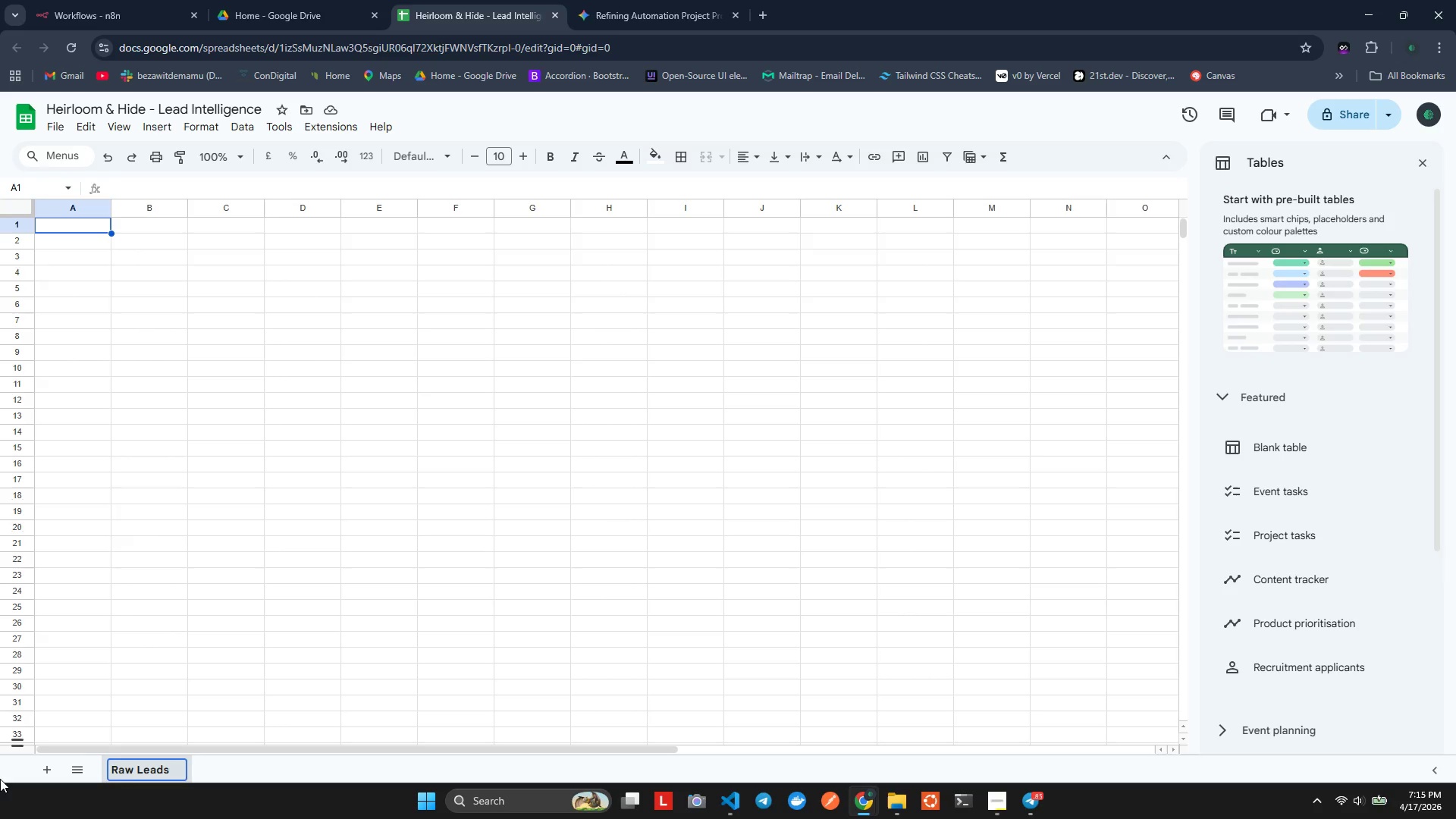 
double_click([0, 779])
 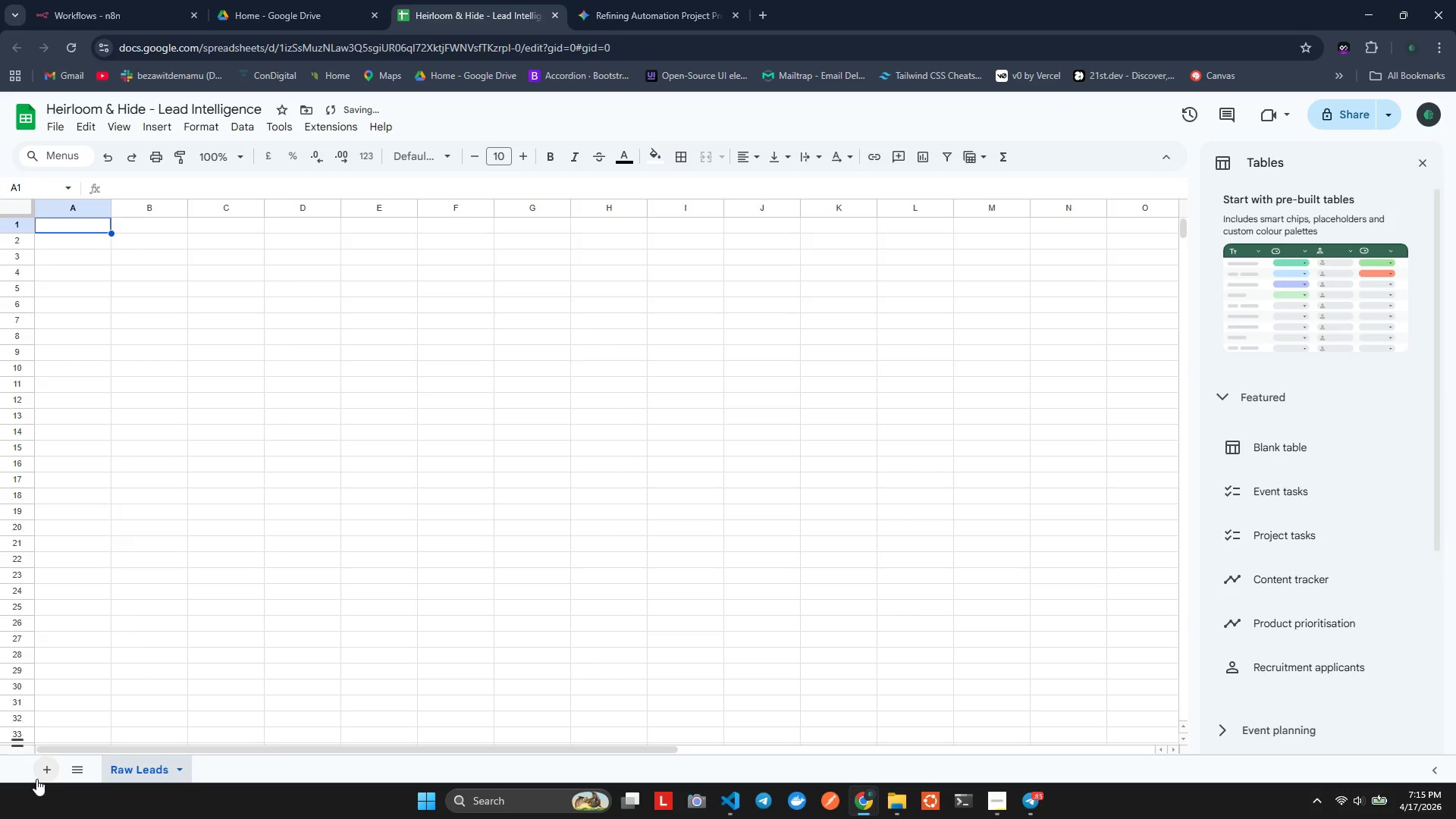 
left_click([38, 778])
 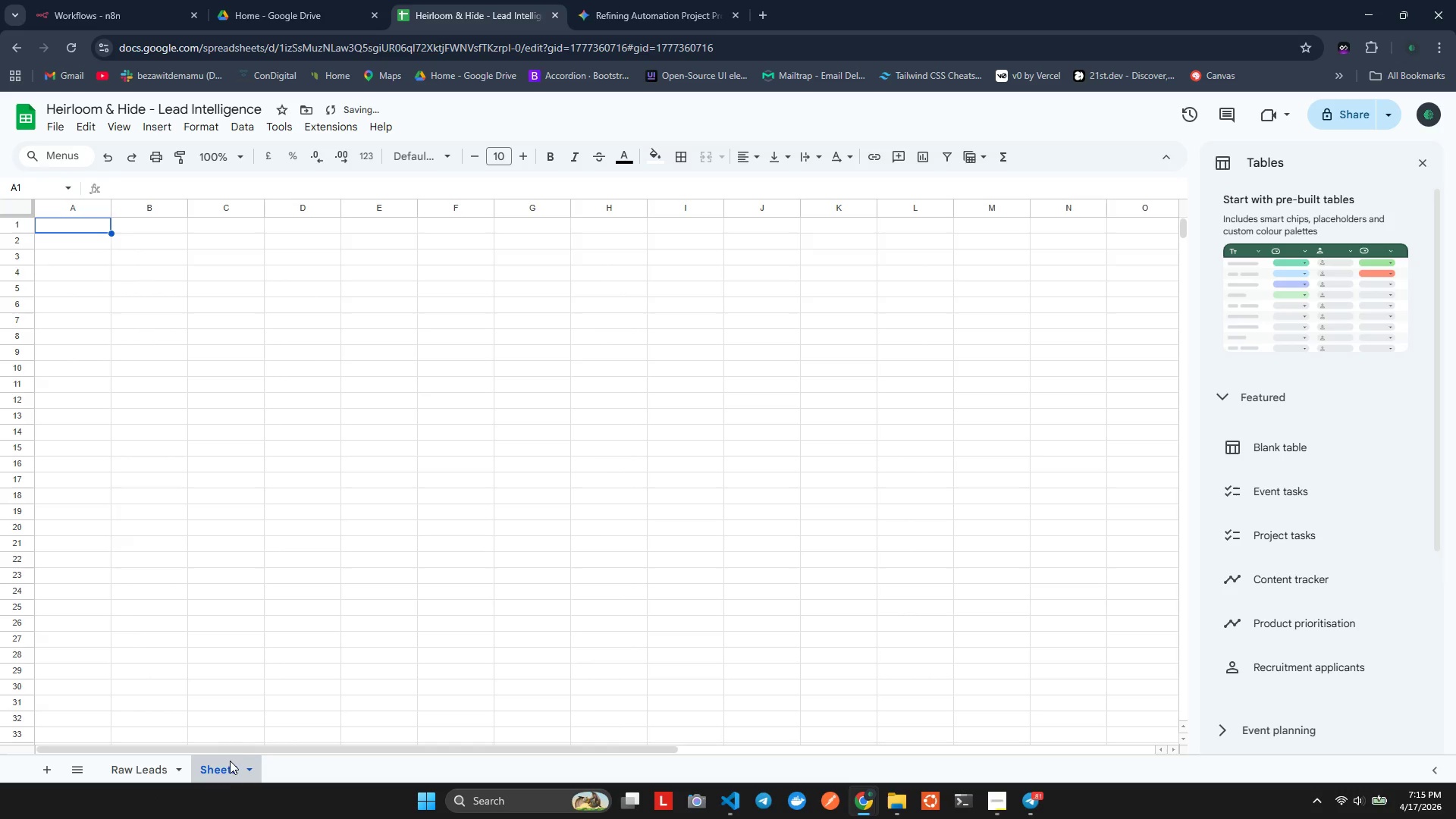 
double_click([239, 761])
 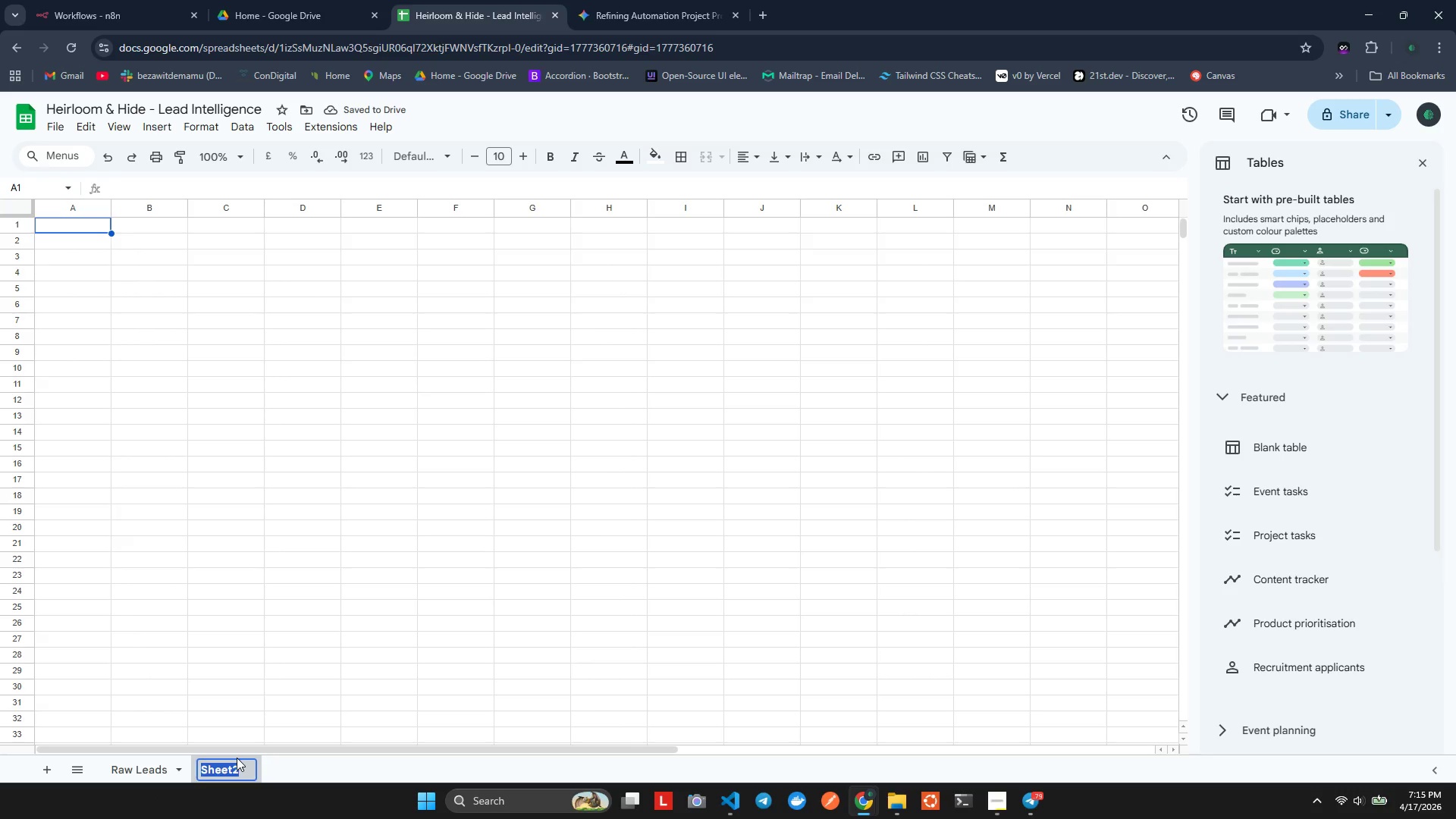 
type(Deep Intelligence)
 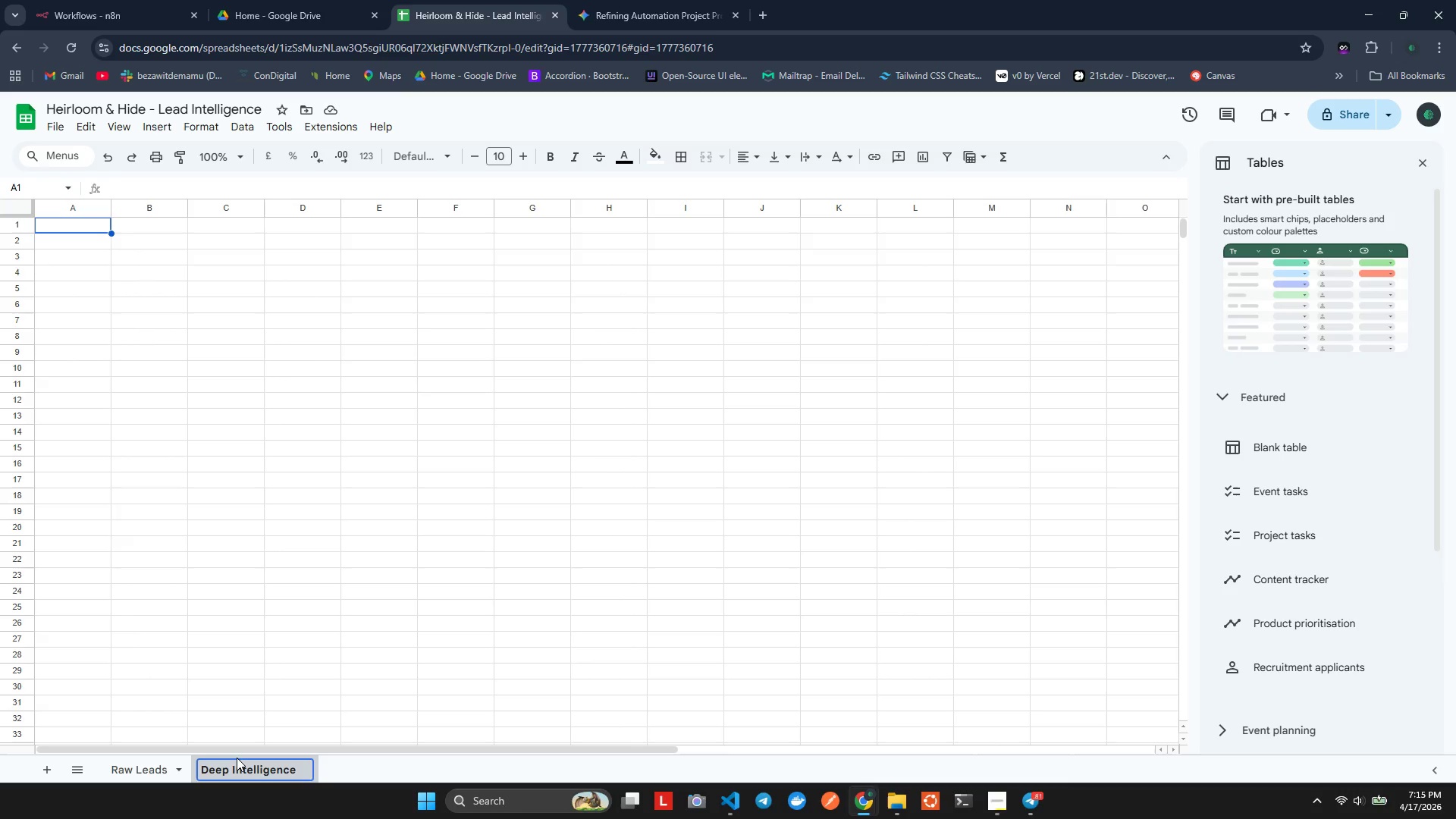 
left_click([372, 762])
 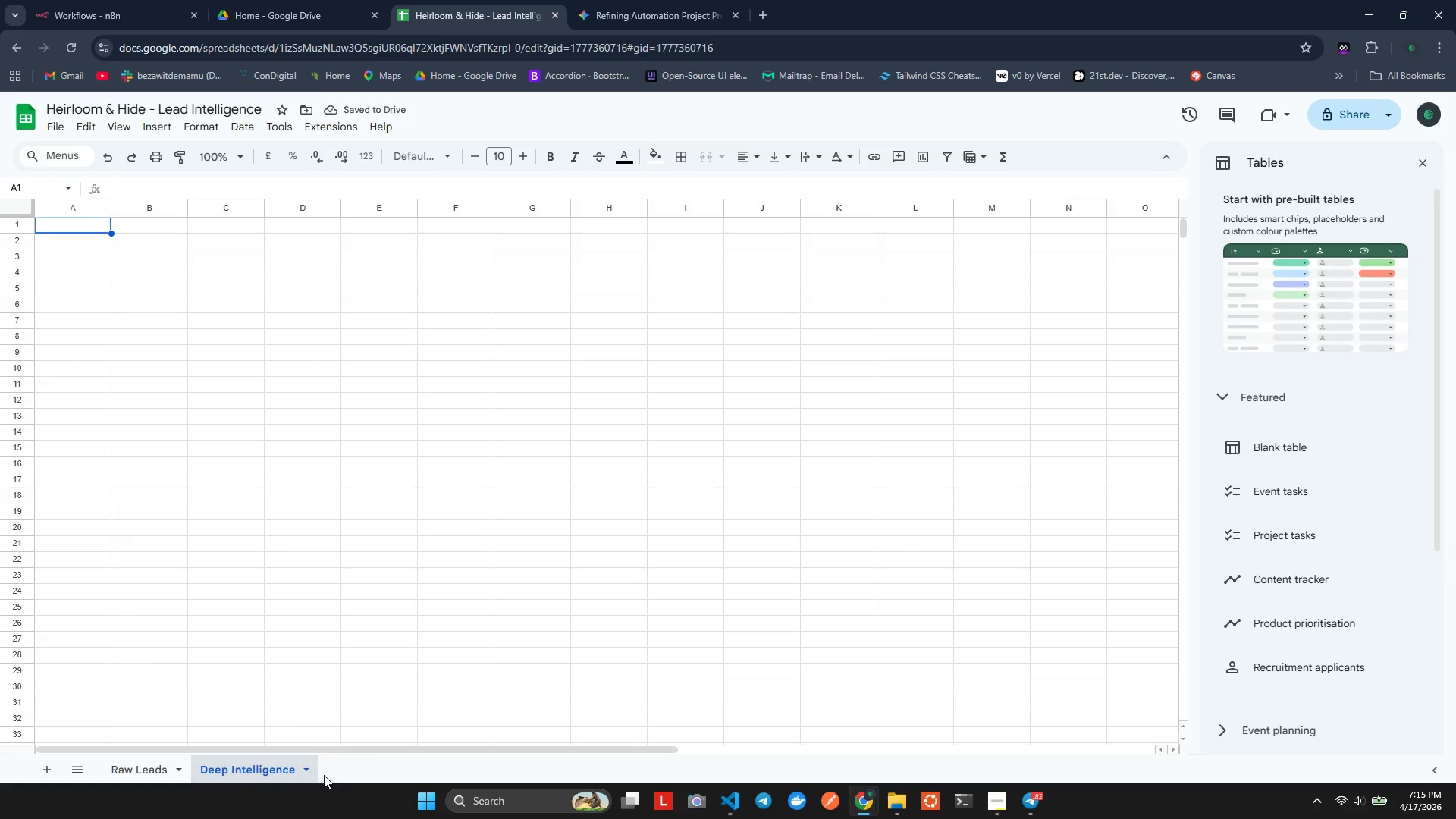 
key(Alt+AltLeft)
 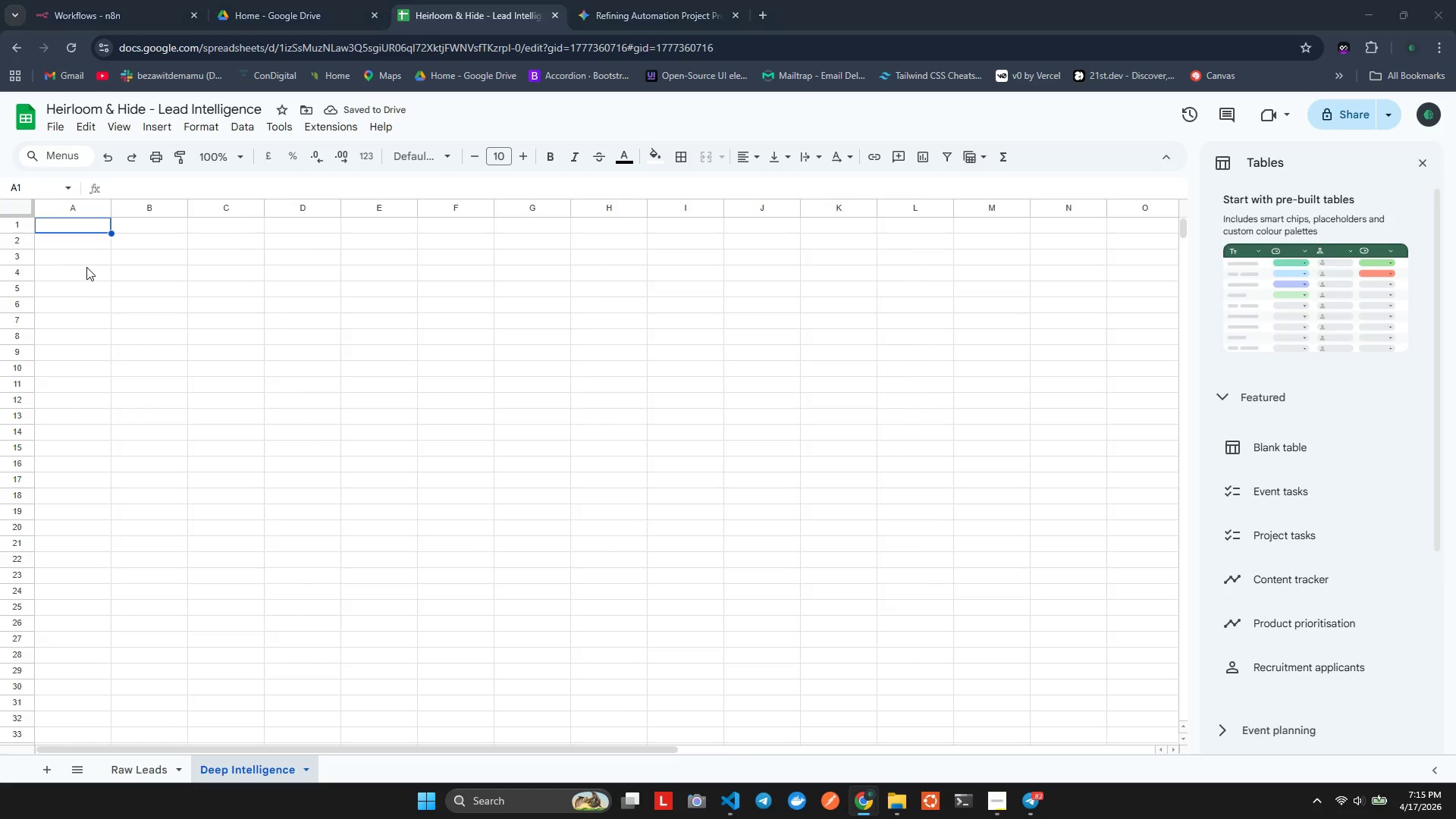 
key(Alt+Tab)
 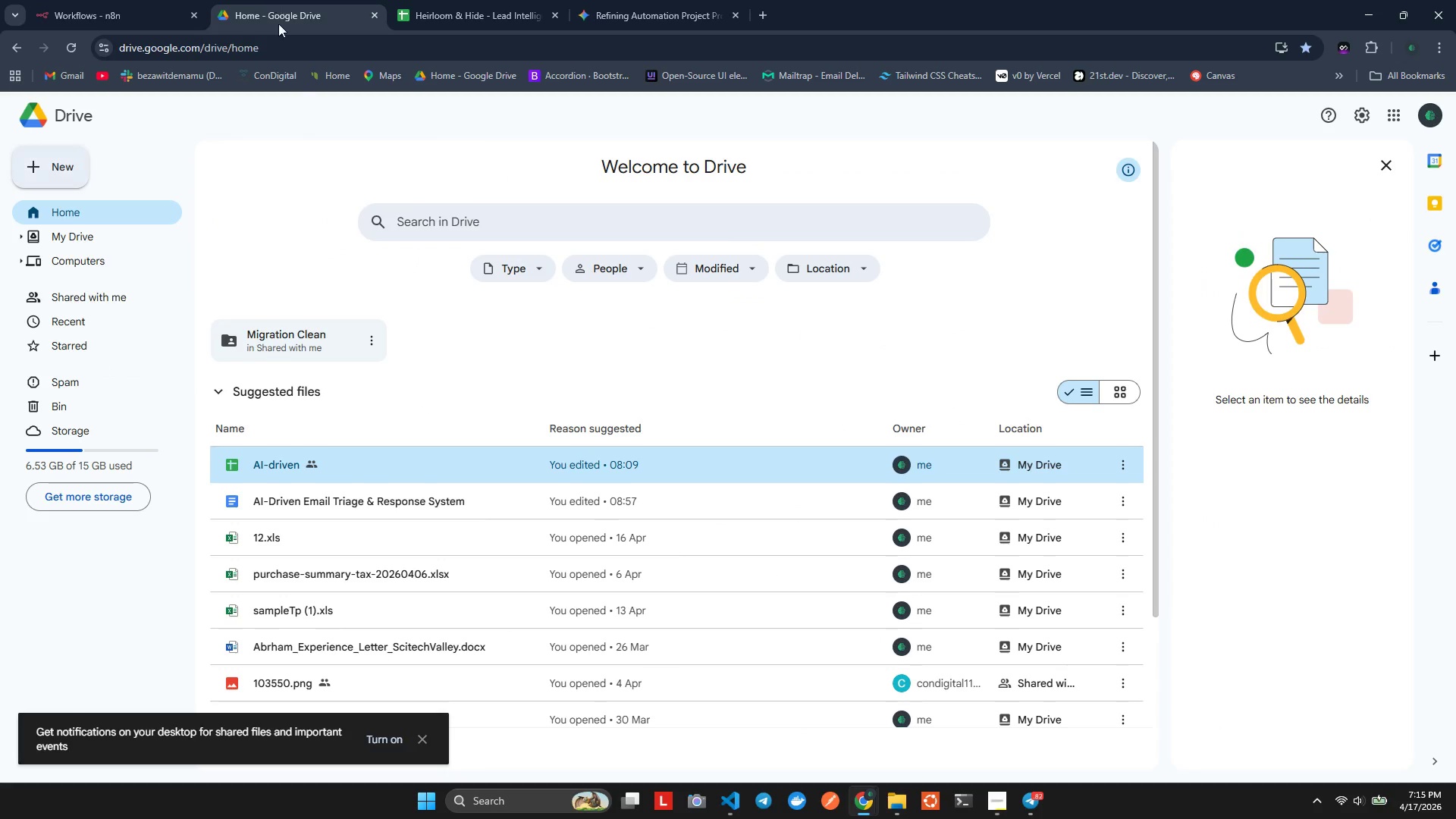 
left_click([43, 0])
 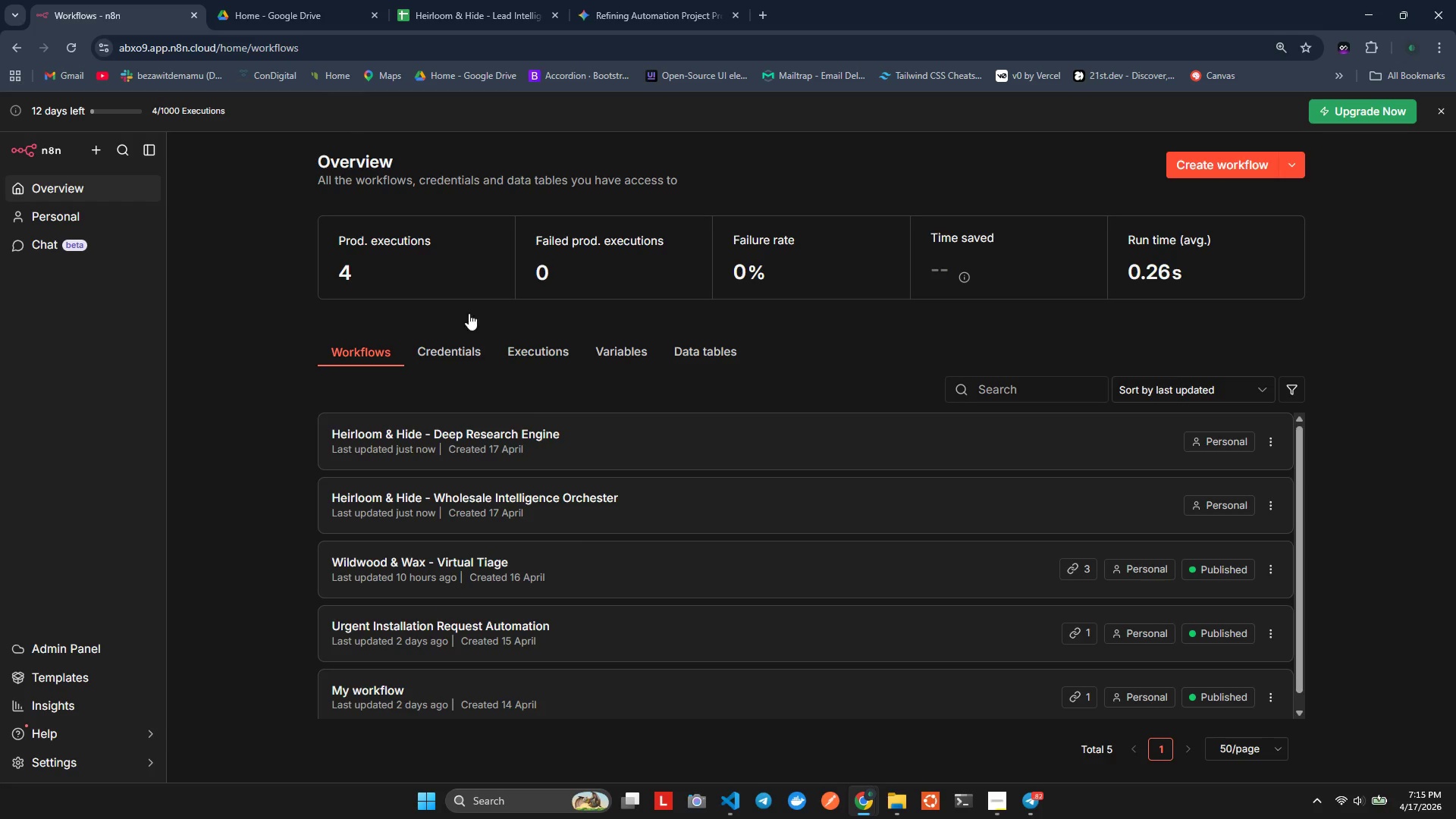 
key(Alt+AltLeft)
 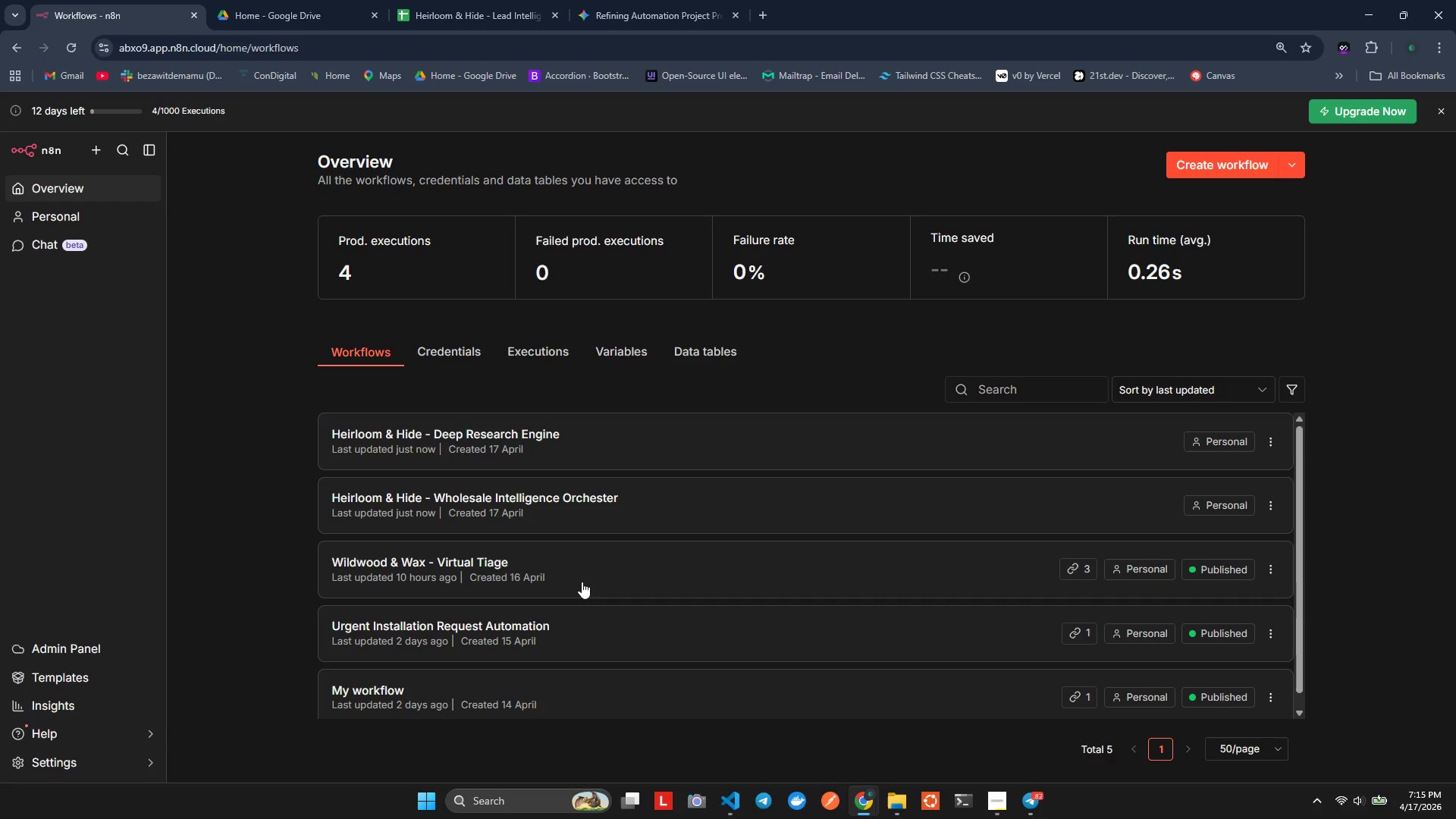 
key(Alt+Tab)